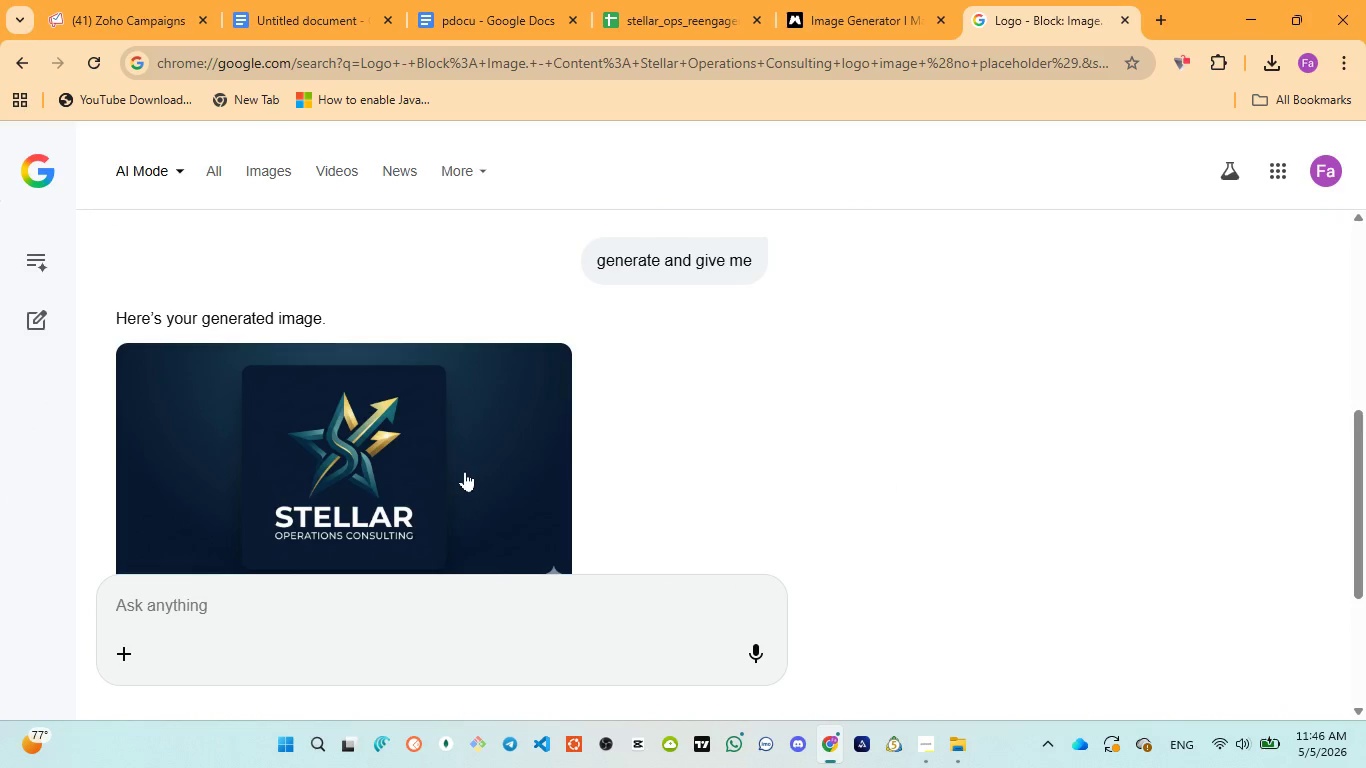 
scroll: coordinate [465, 472], scroll_direction: down, amount: 1.0
 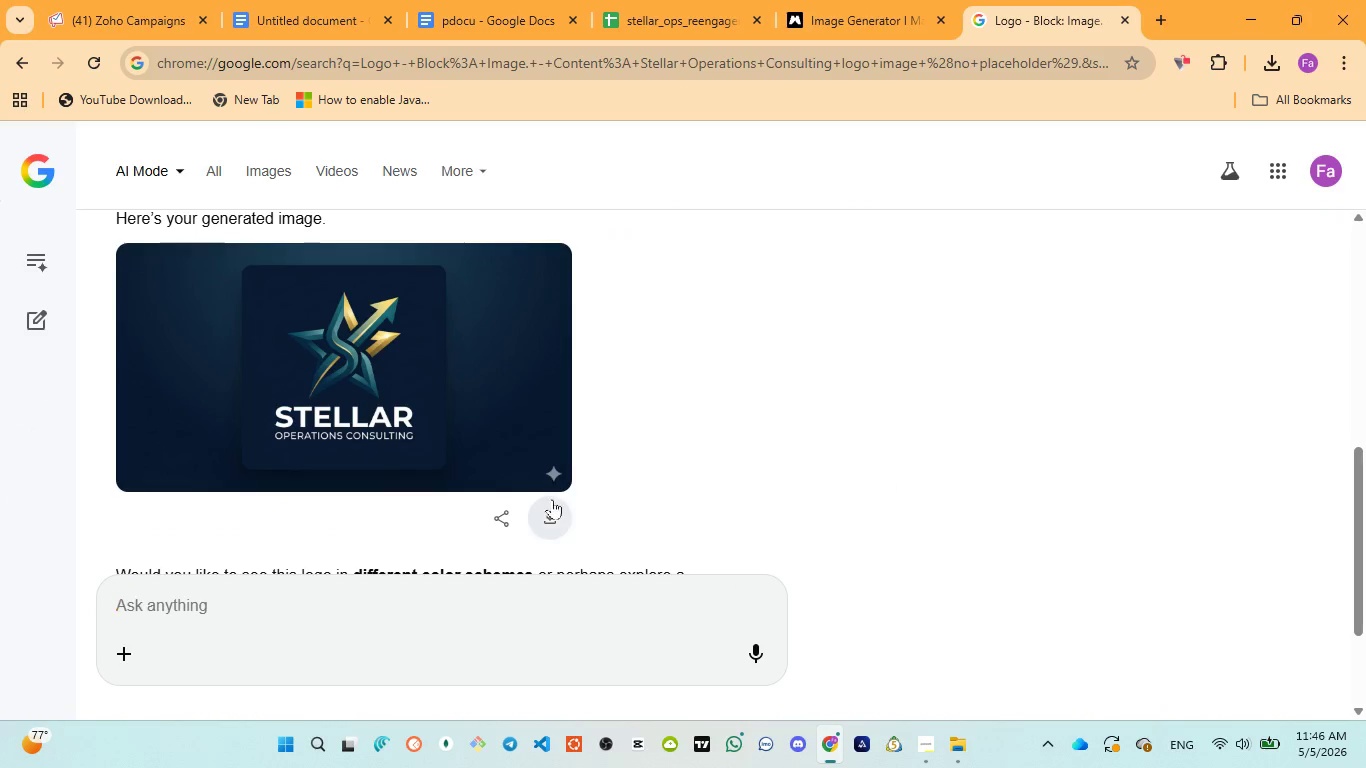 
left_click([552, 510])
 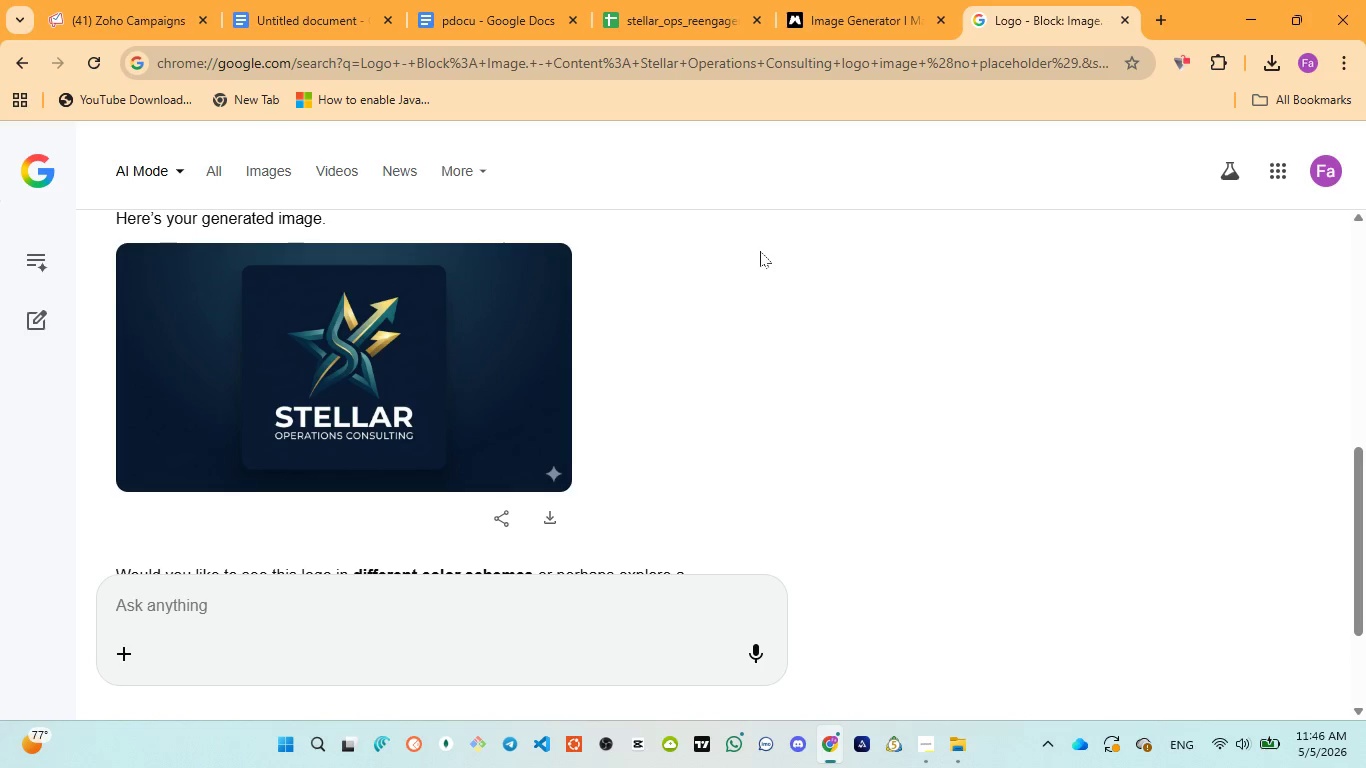 
wait(6.95)
 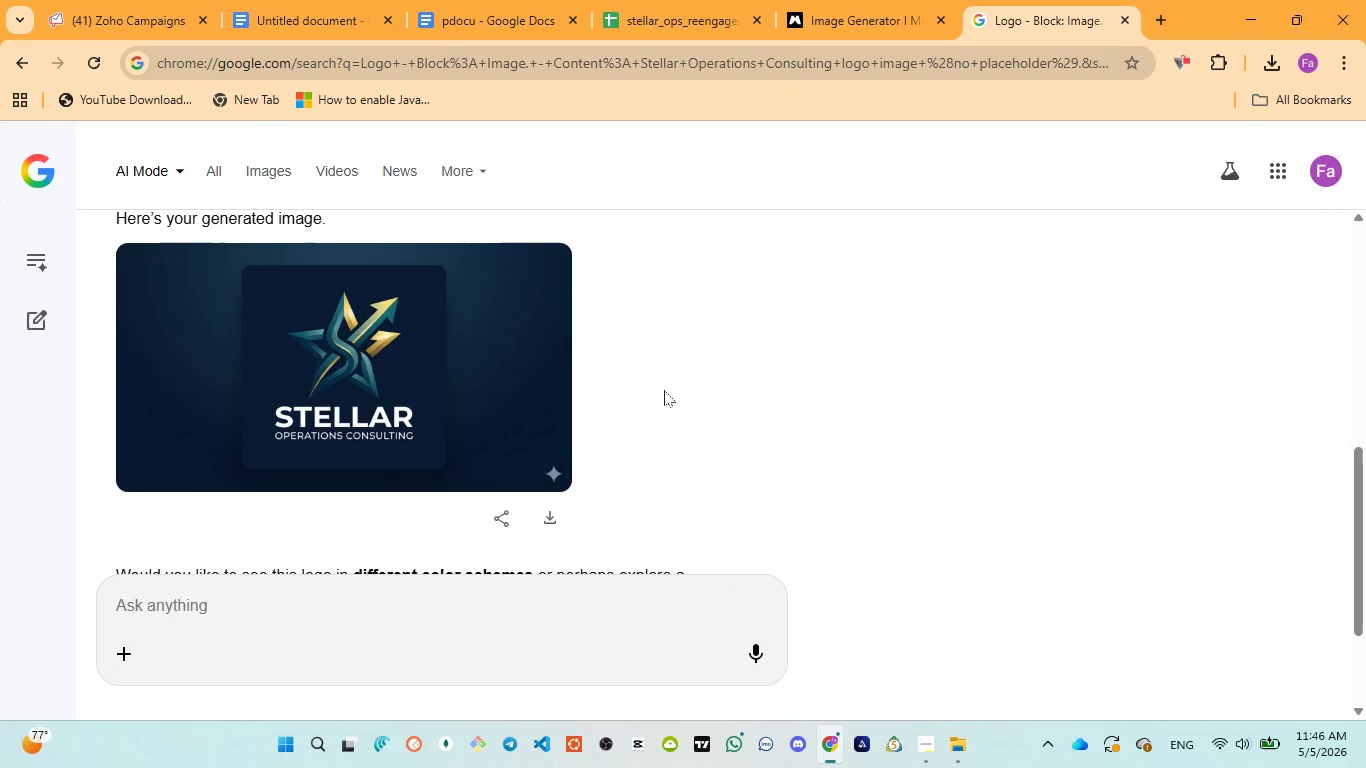 
left_click_drag(start_coordinate=[954, 675], to_coordinate=[946, 653])
 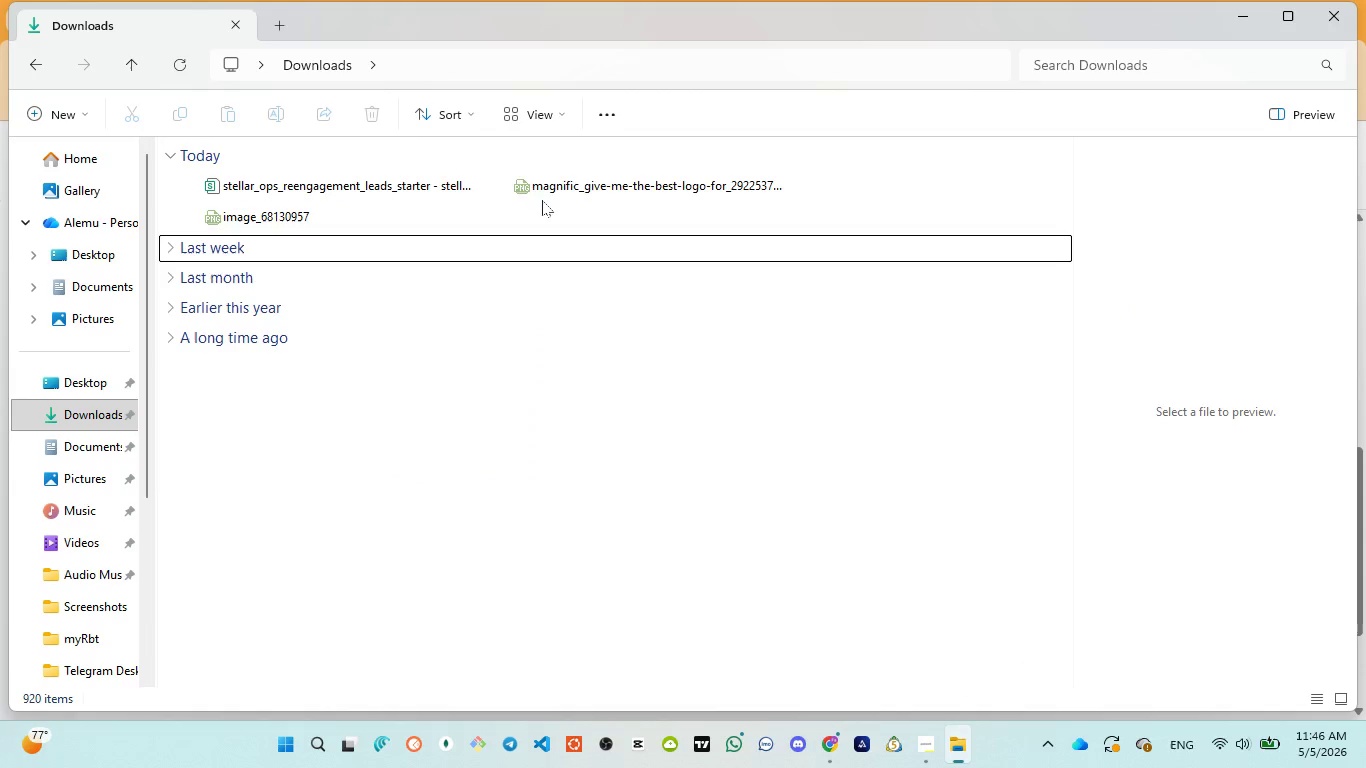 
left_click([605, 180])
 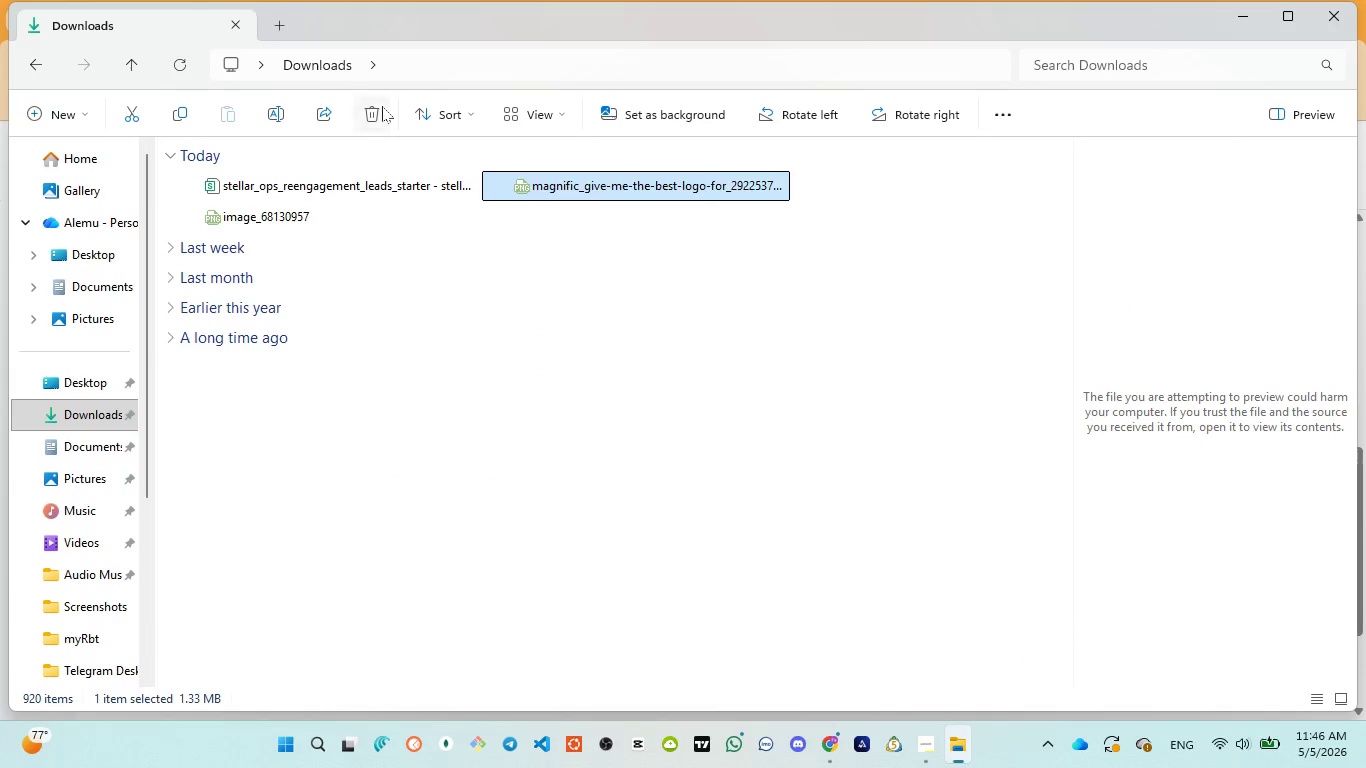 
left_click([383, 106])
 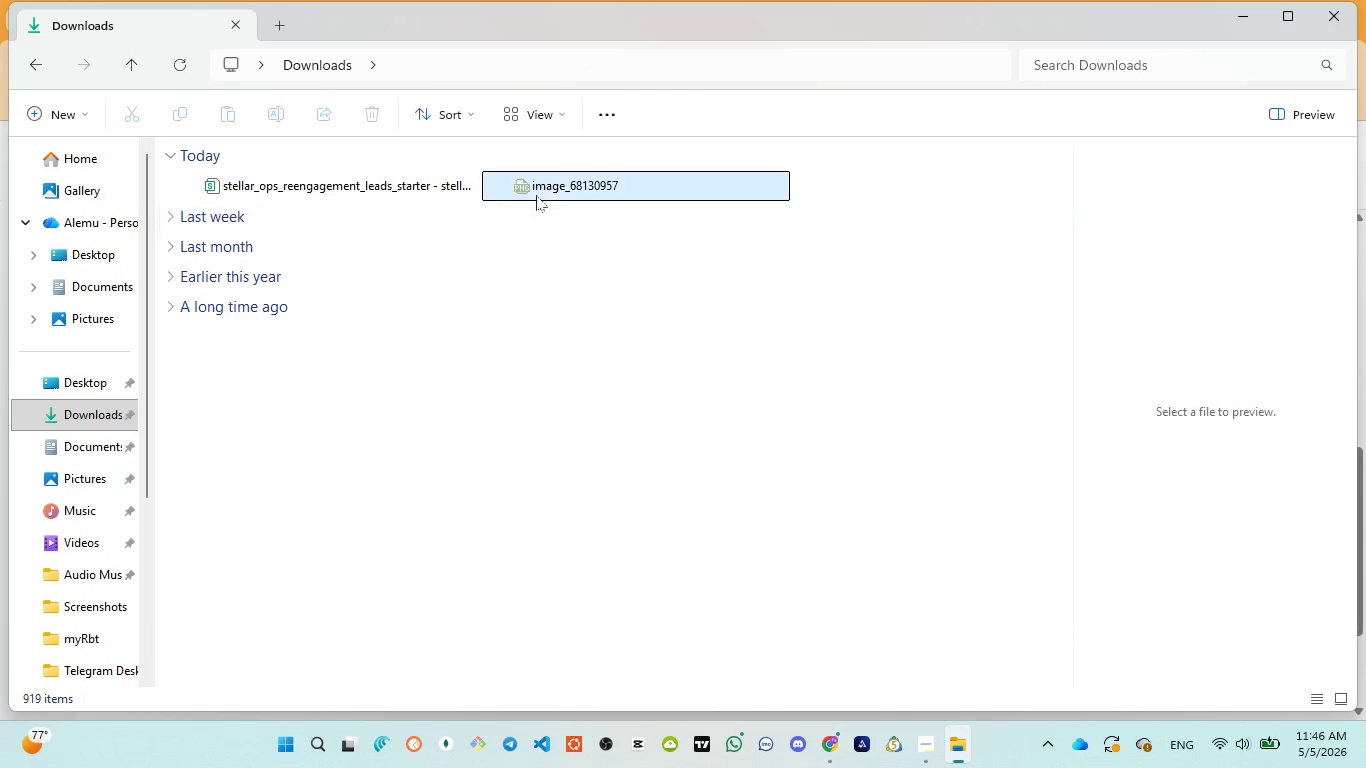 
left_click([573, 179])
 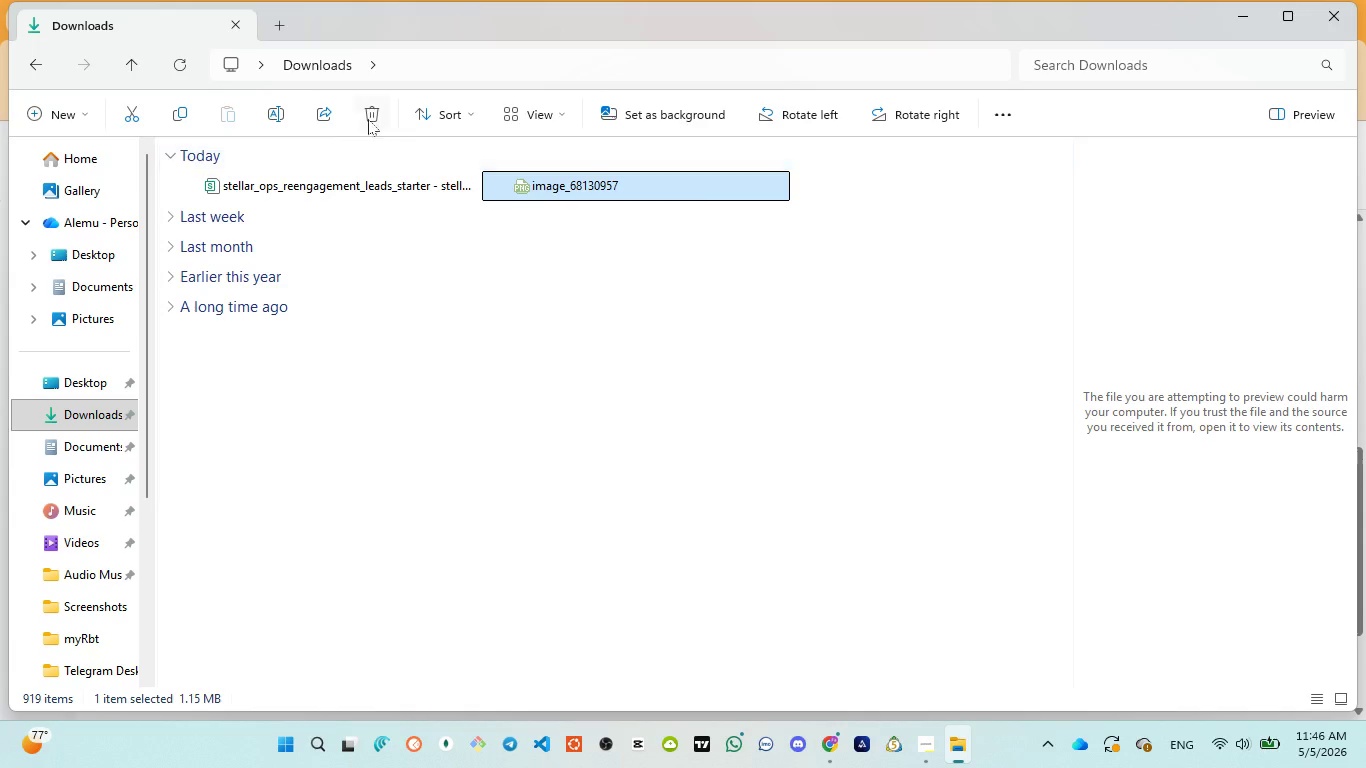 
left_click([359, 112])
 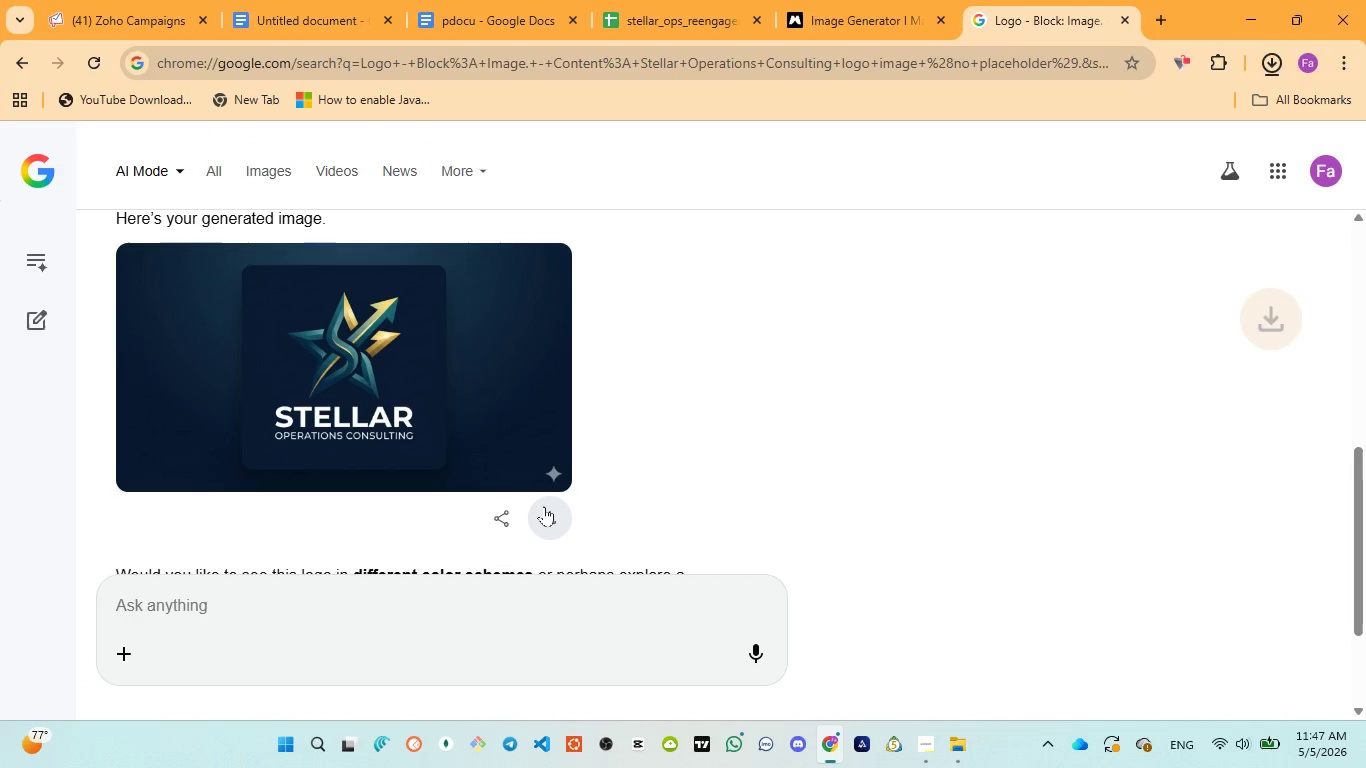 
left_click([110, 25])
 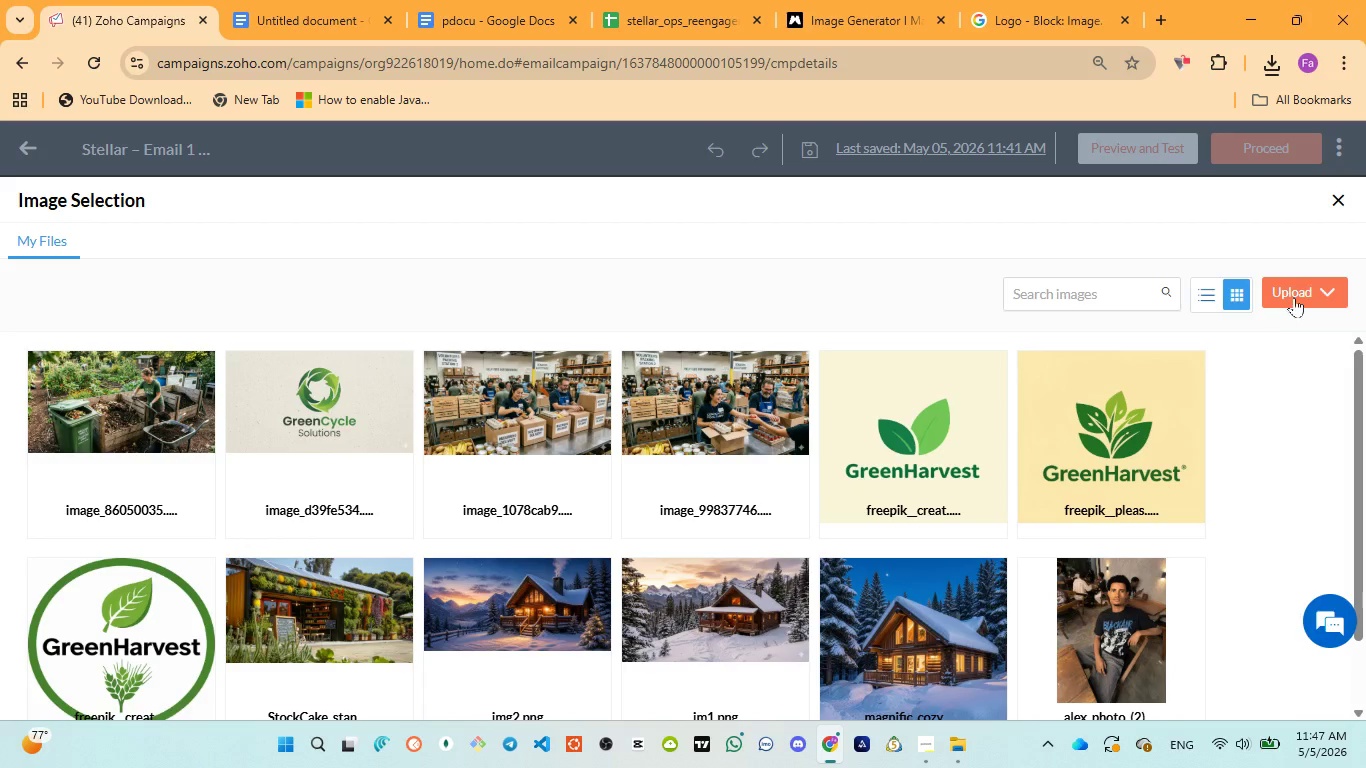 
left_click([1297, 296])
 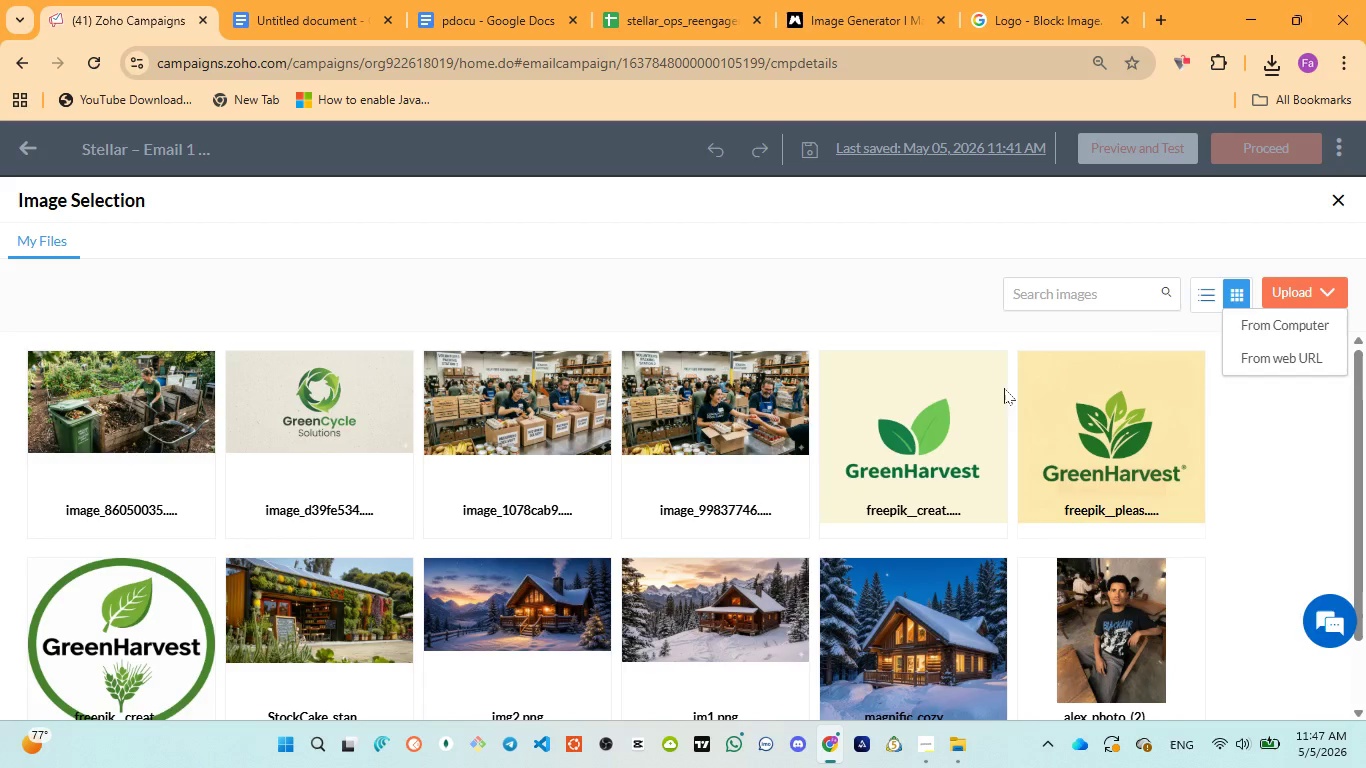 
wait(5.62)
 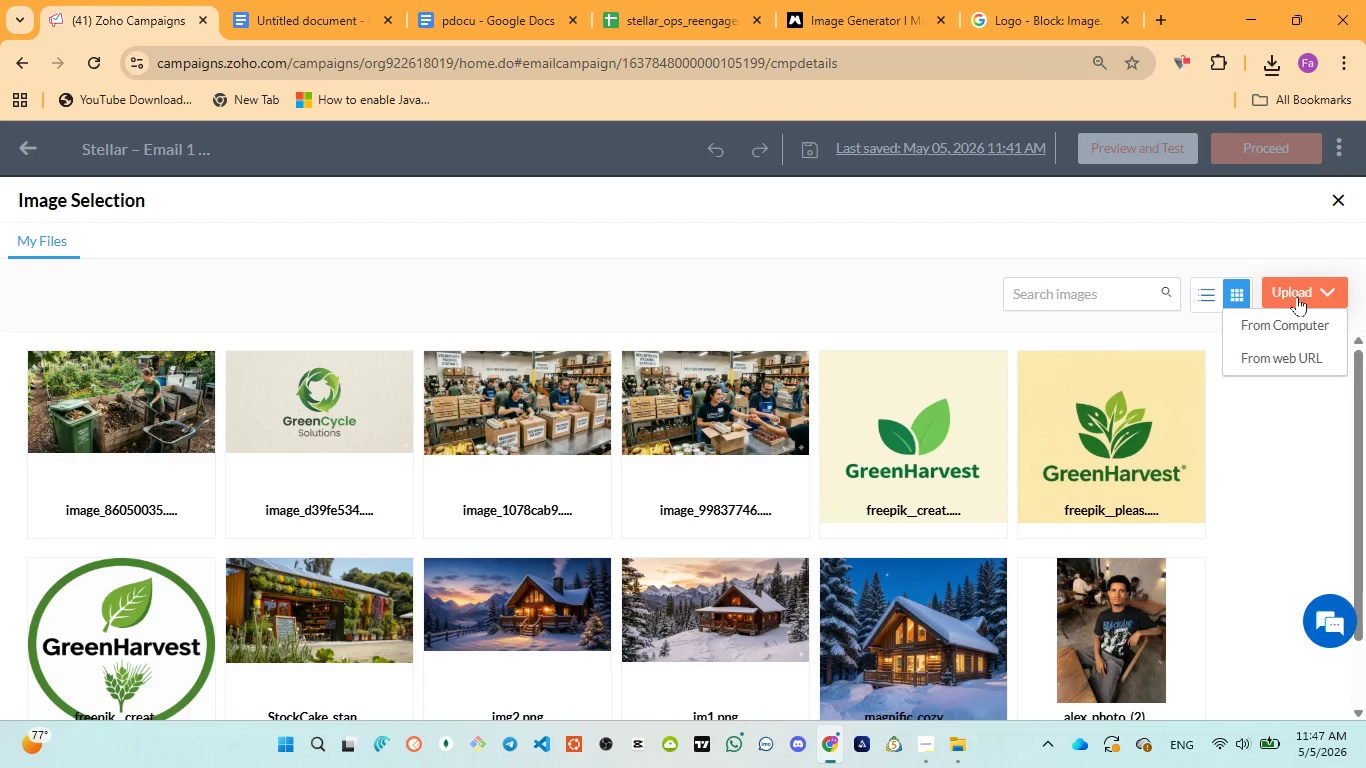 
left_click([1303, 330])
 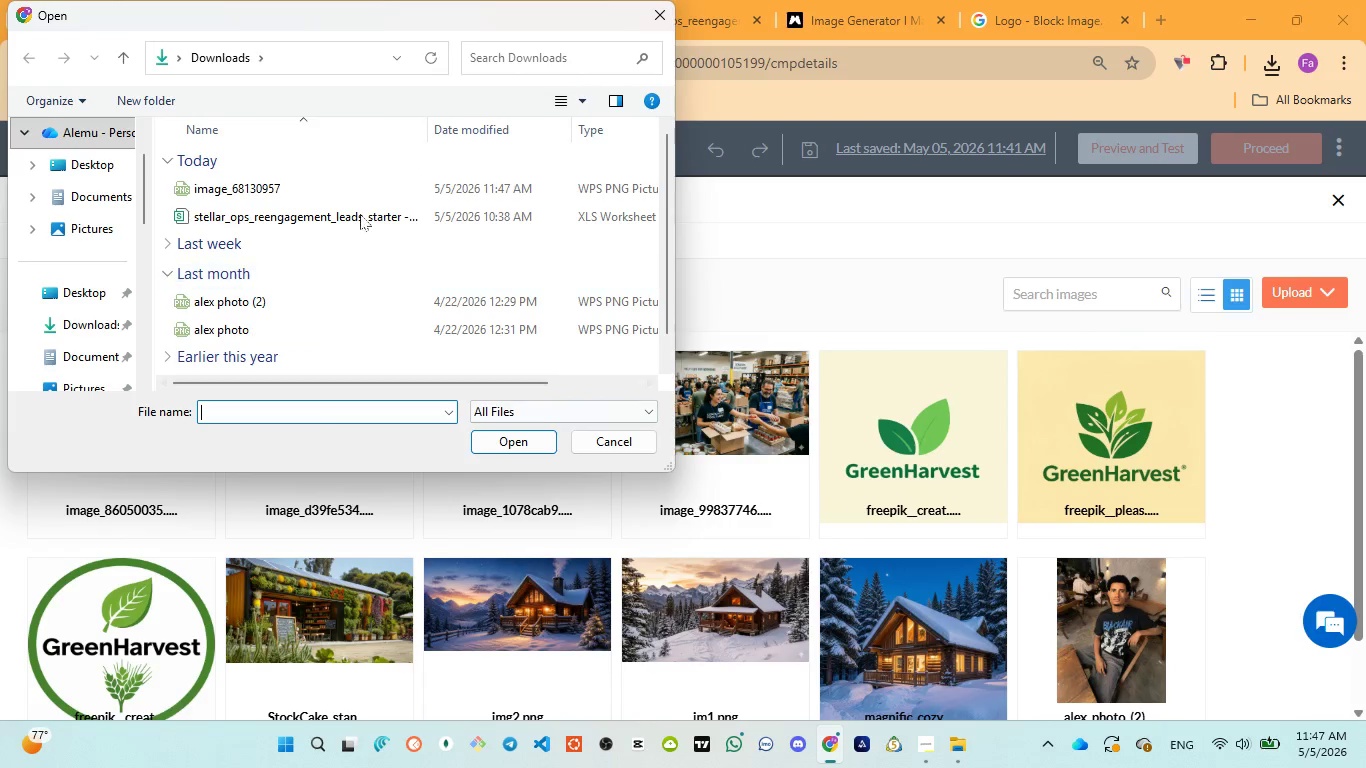 
left_click([321, 186])
 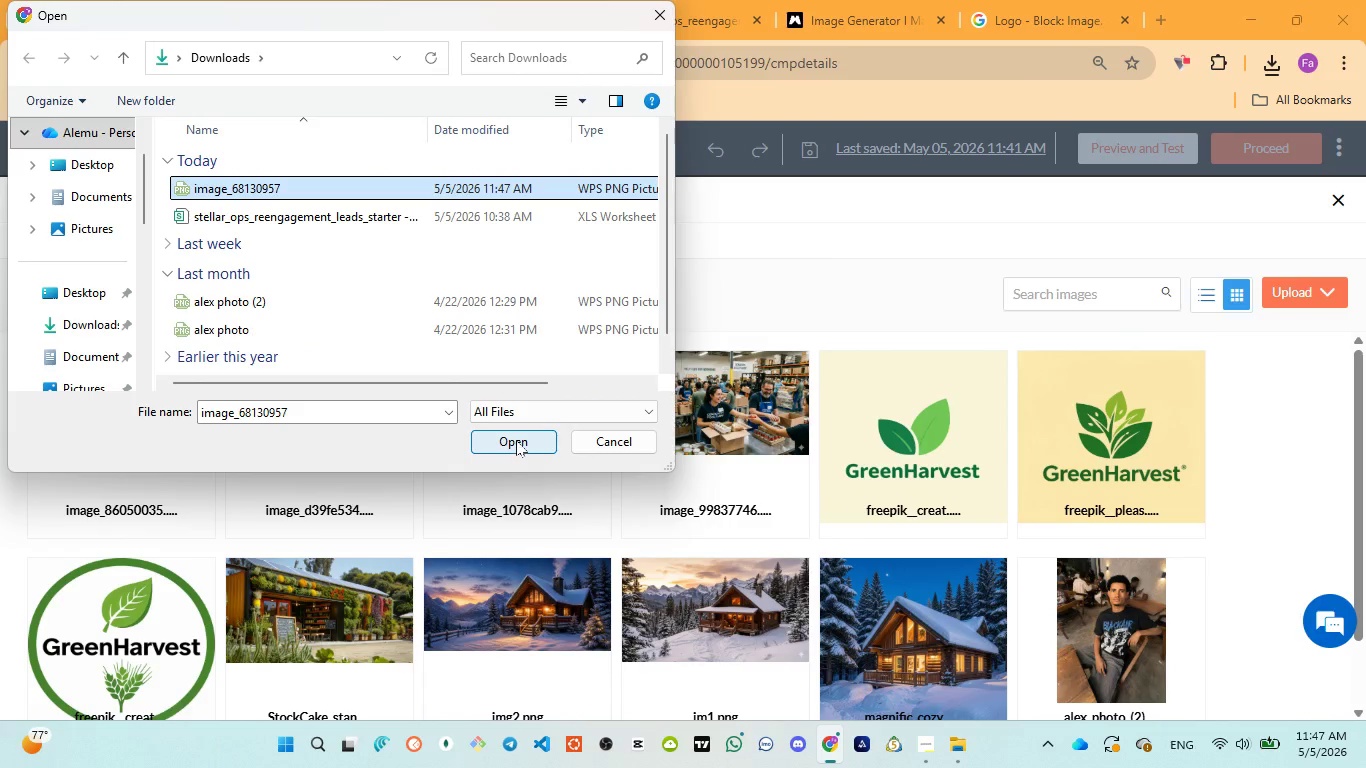 
left_click([516, 439])
 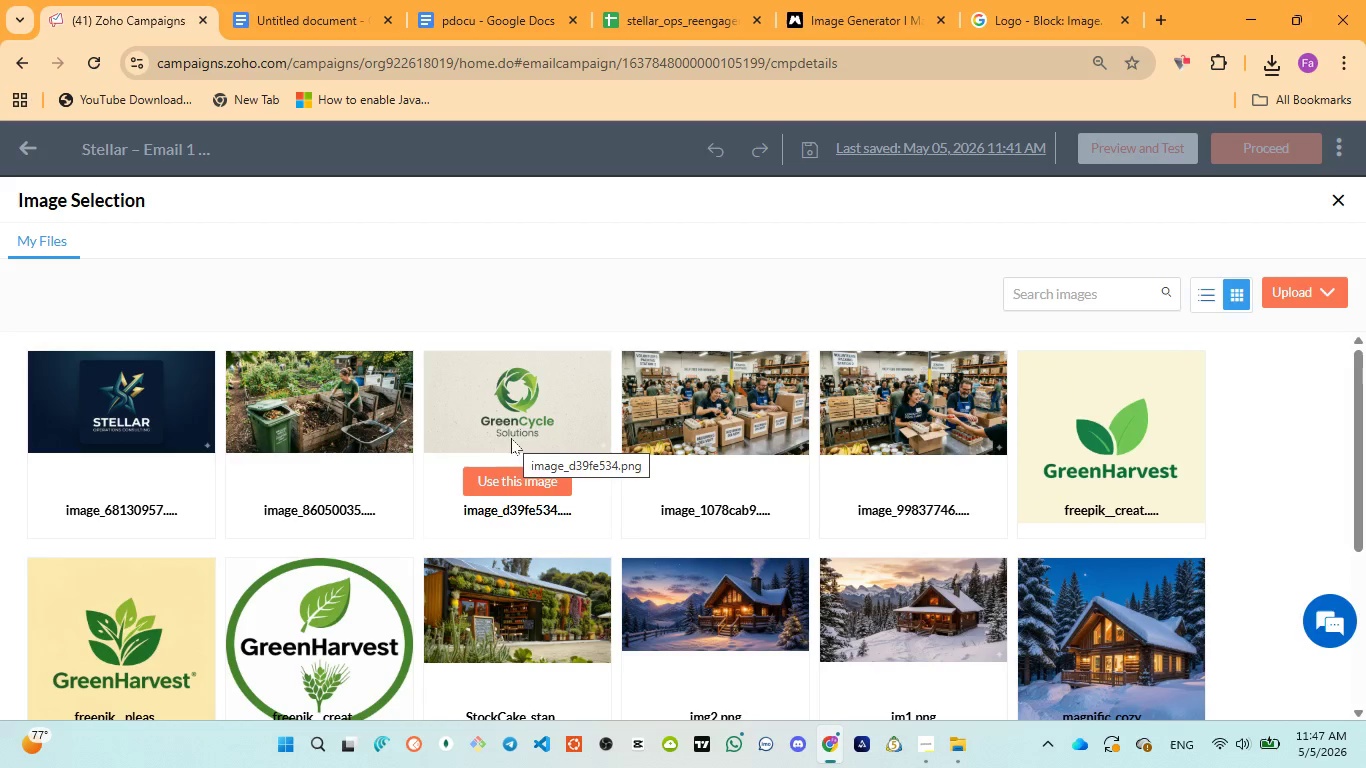 
wait(40.14)
 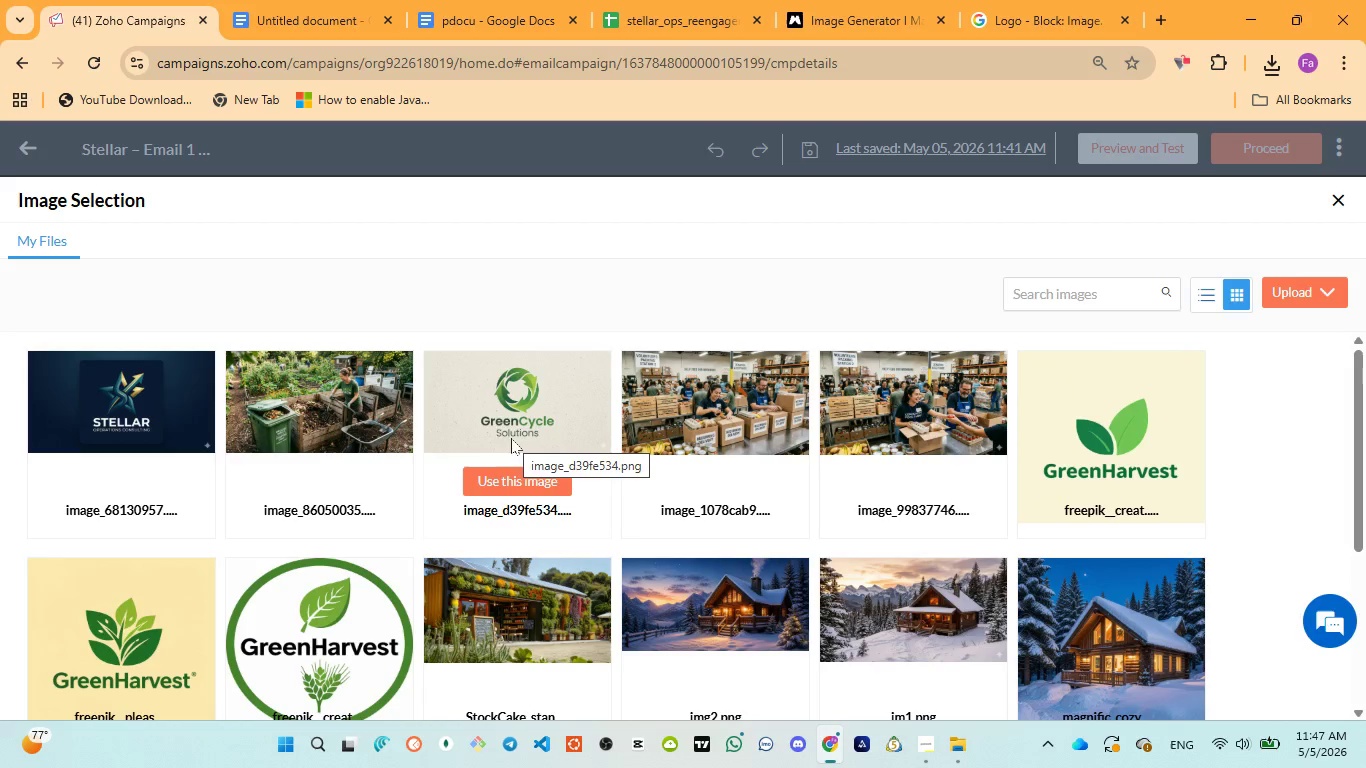 
mouse_move([646, 635])
 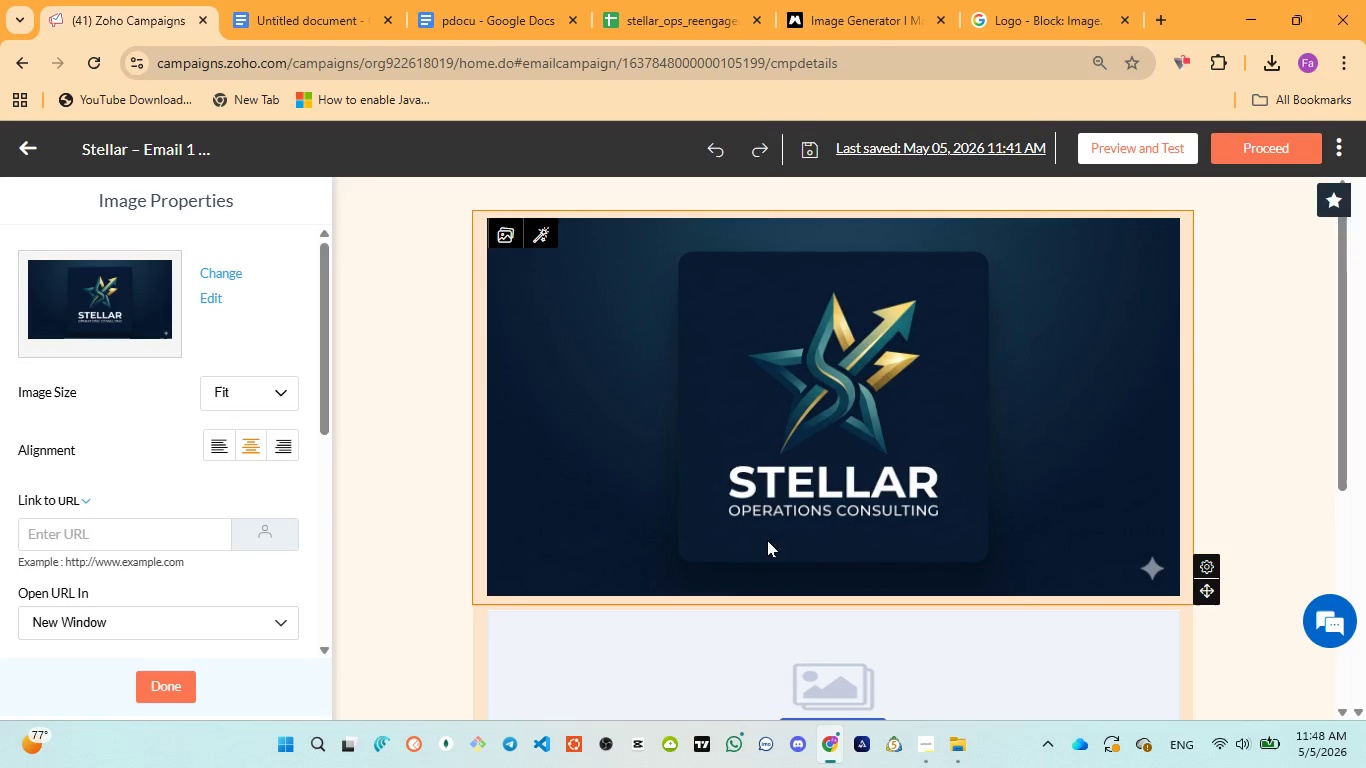 
wait(56.46)
 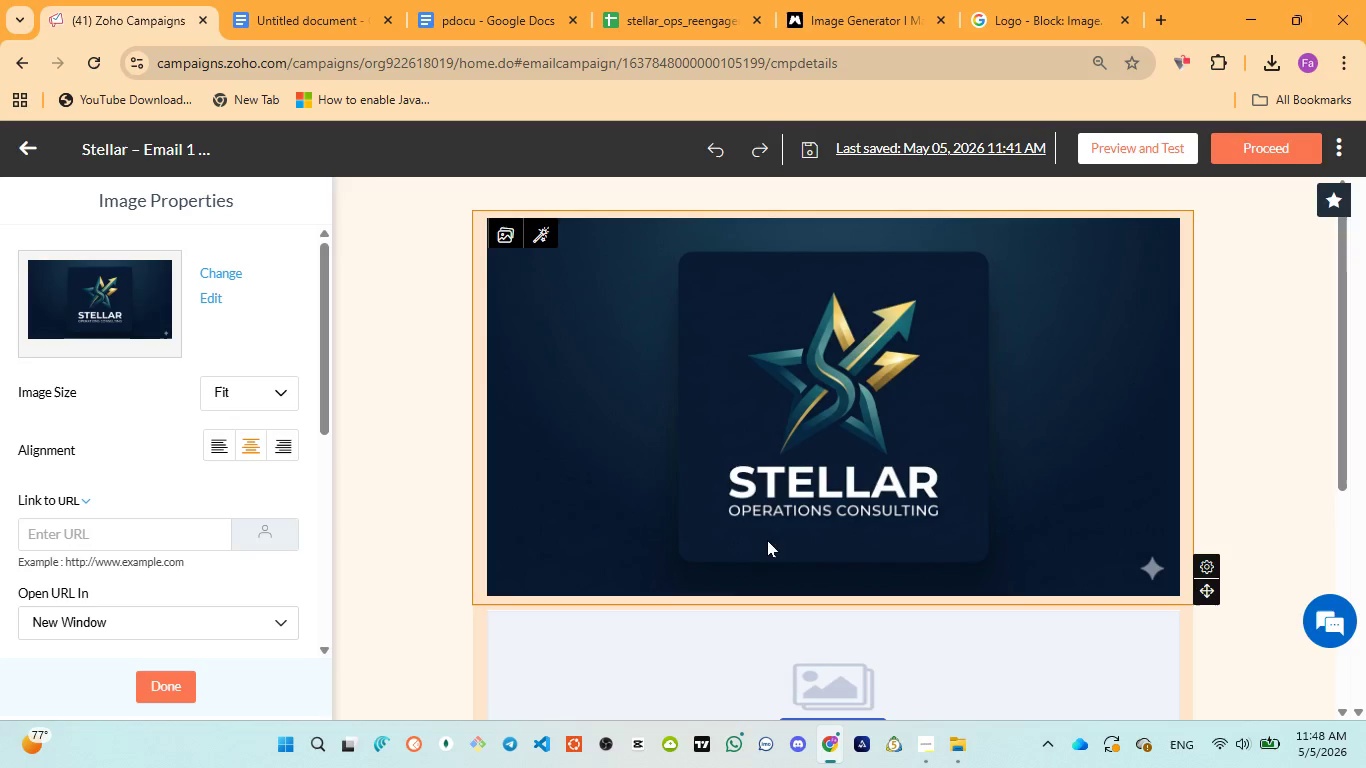 
left_click([730, 433])
 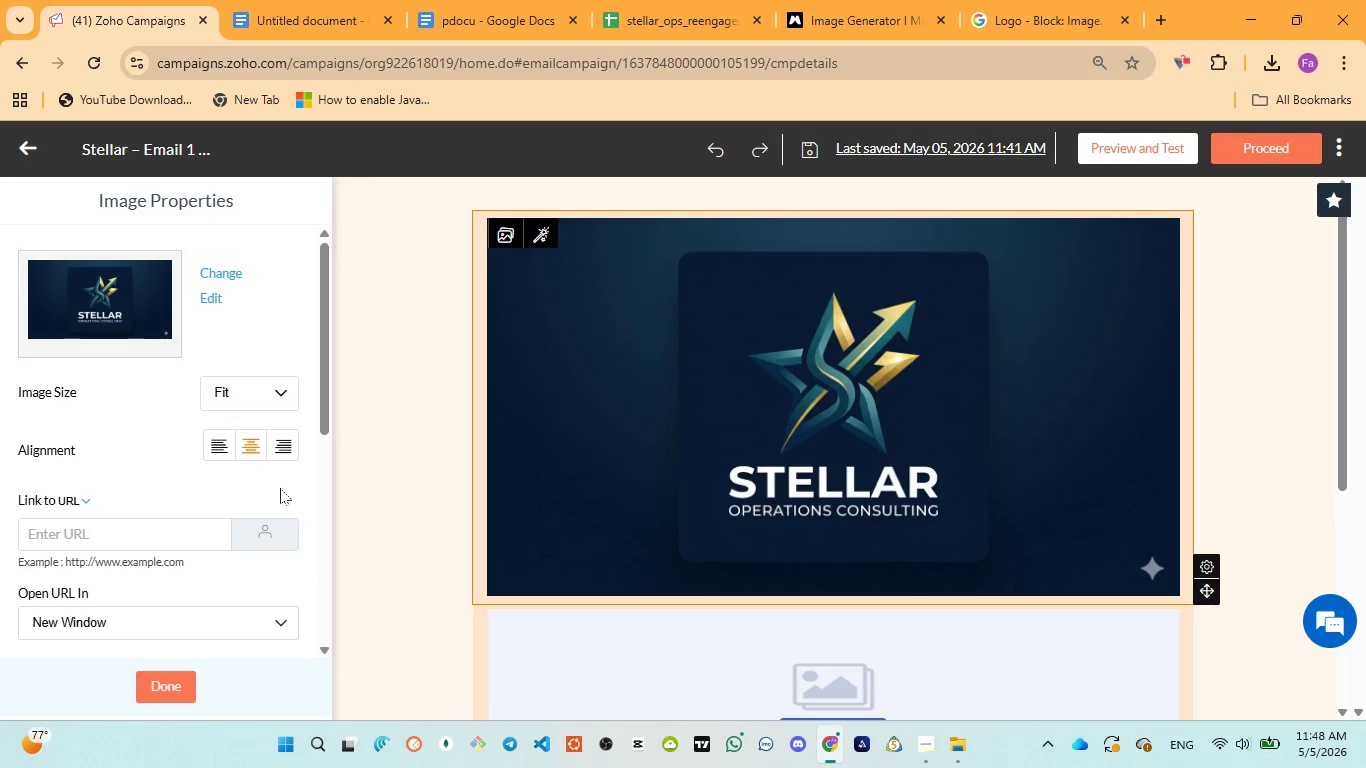 
scroll: coordinate [286, 545], scroll_direction: down, amount: 5.0
 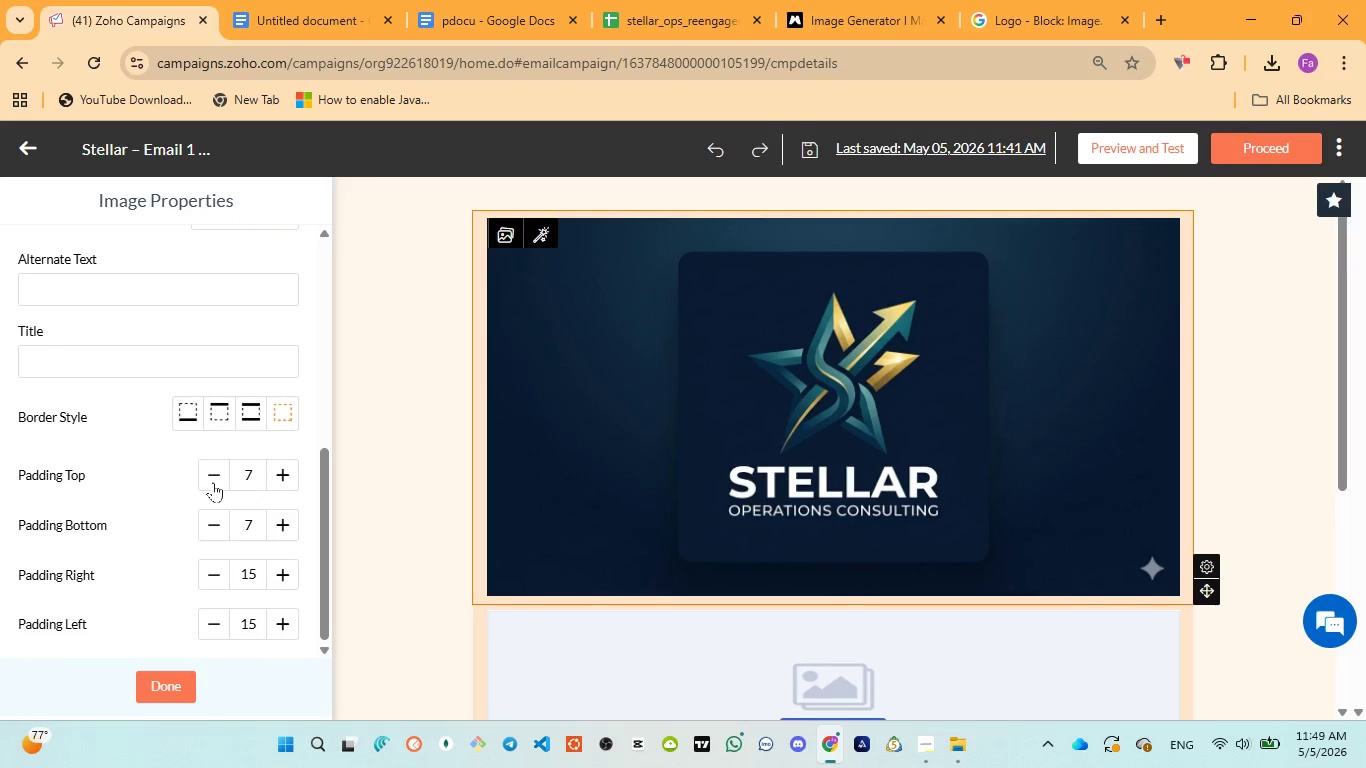 
double_click([213, 482])
 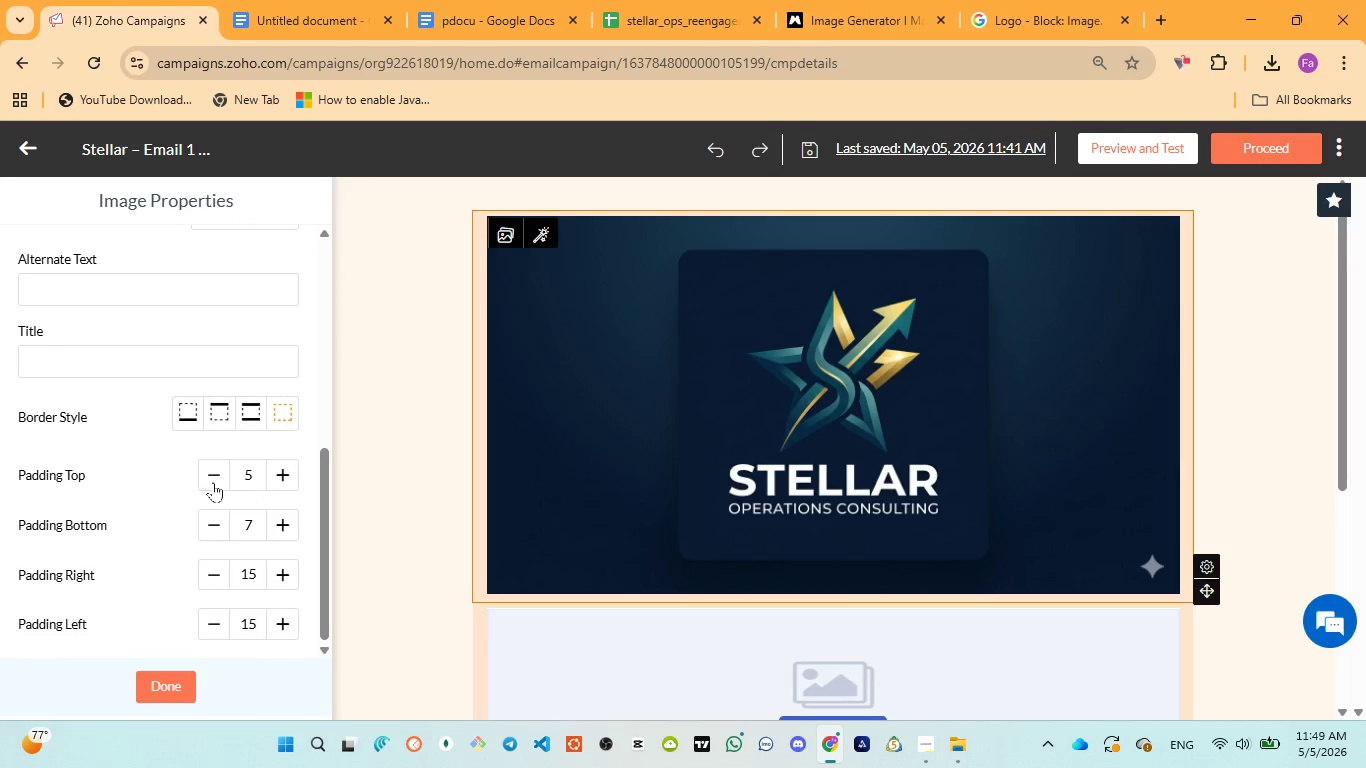 
triple_click([213, 482])
 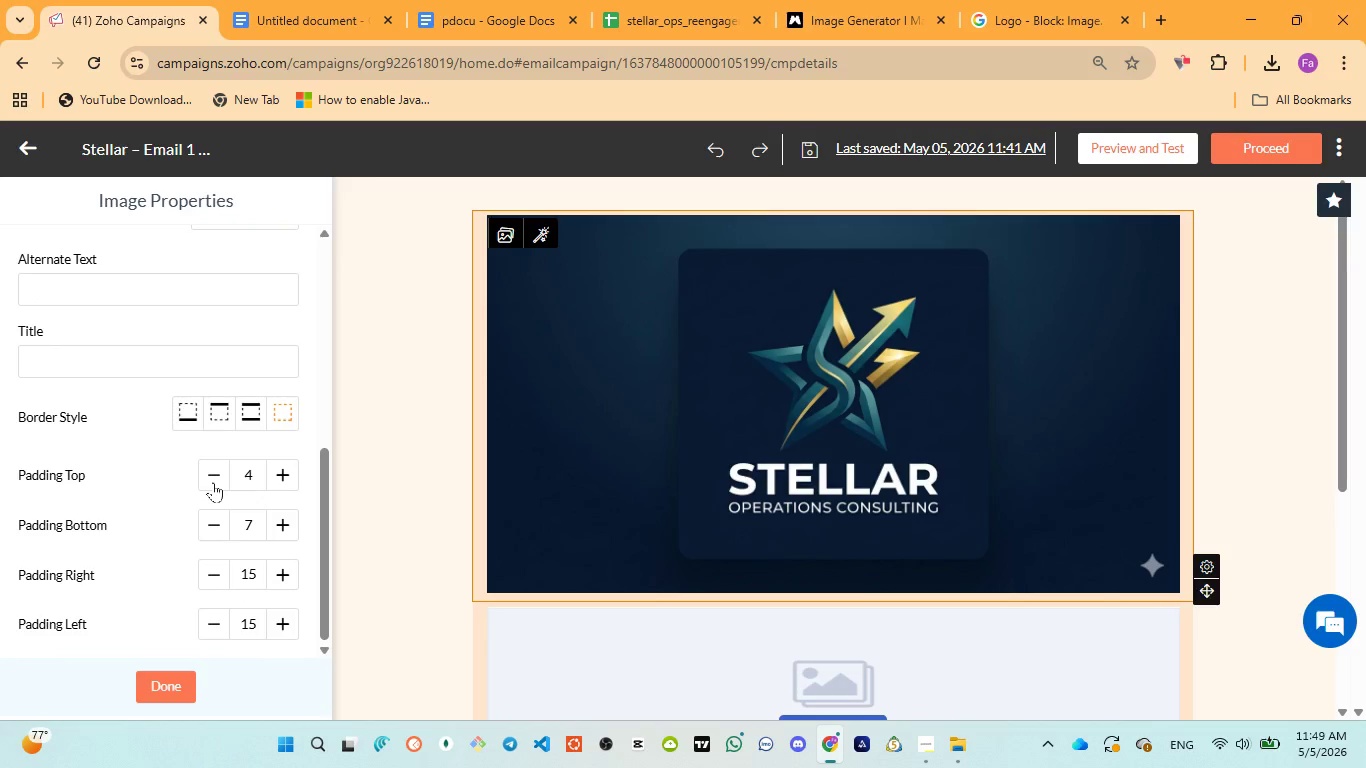 
triple_click([213, 482])
 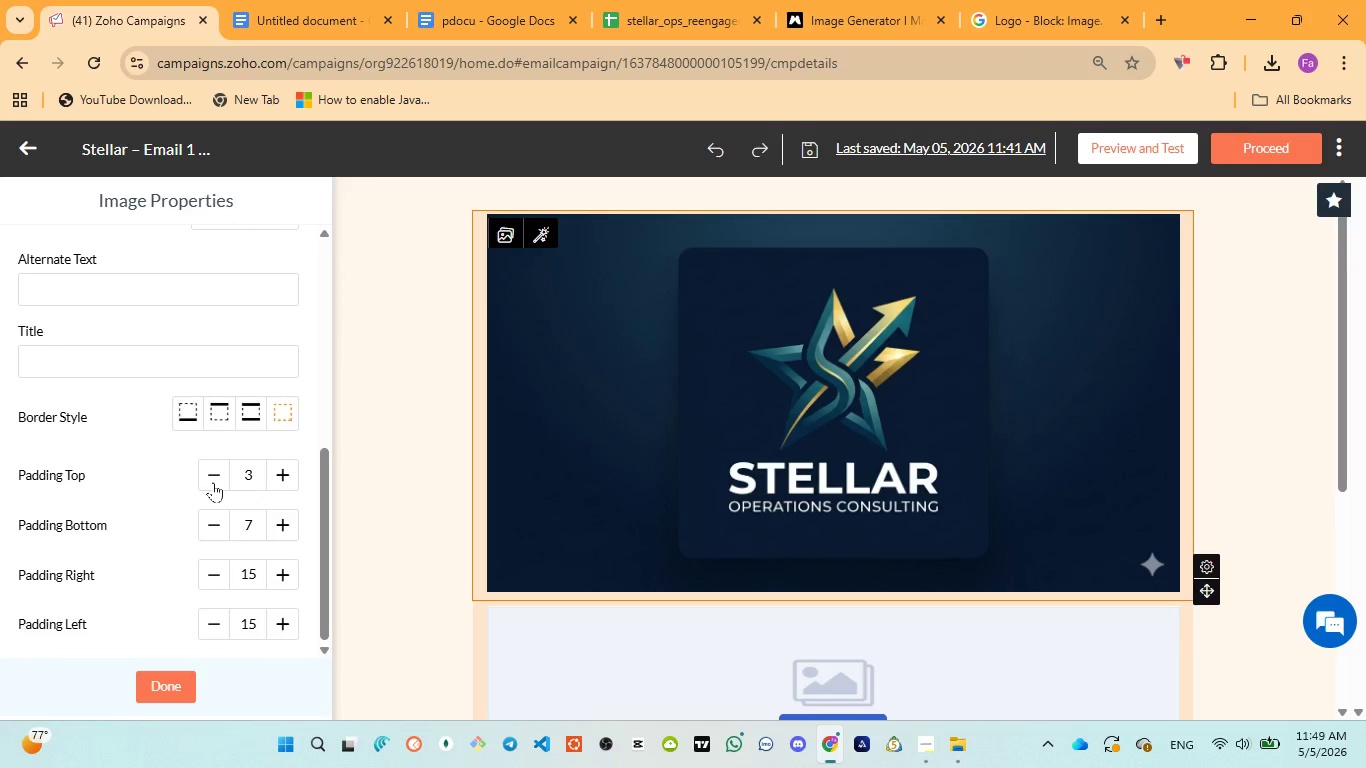 
triple_click([213, 482])
 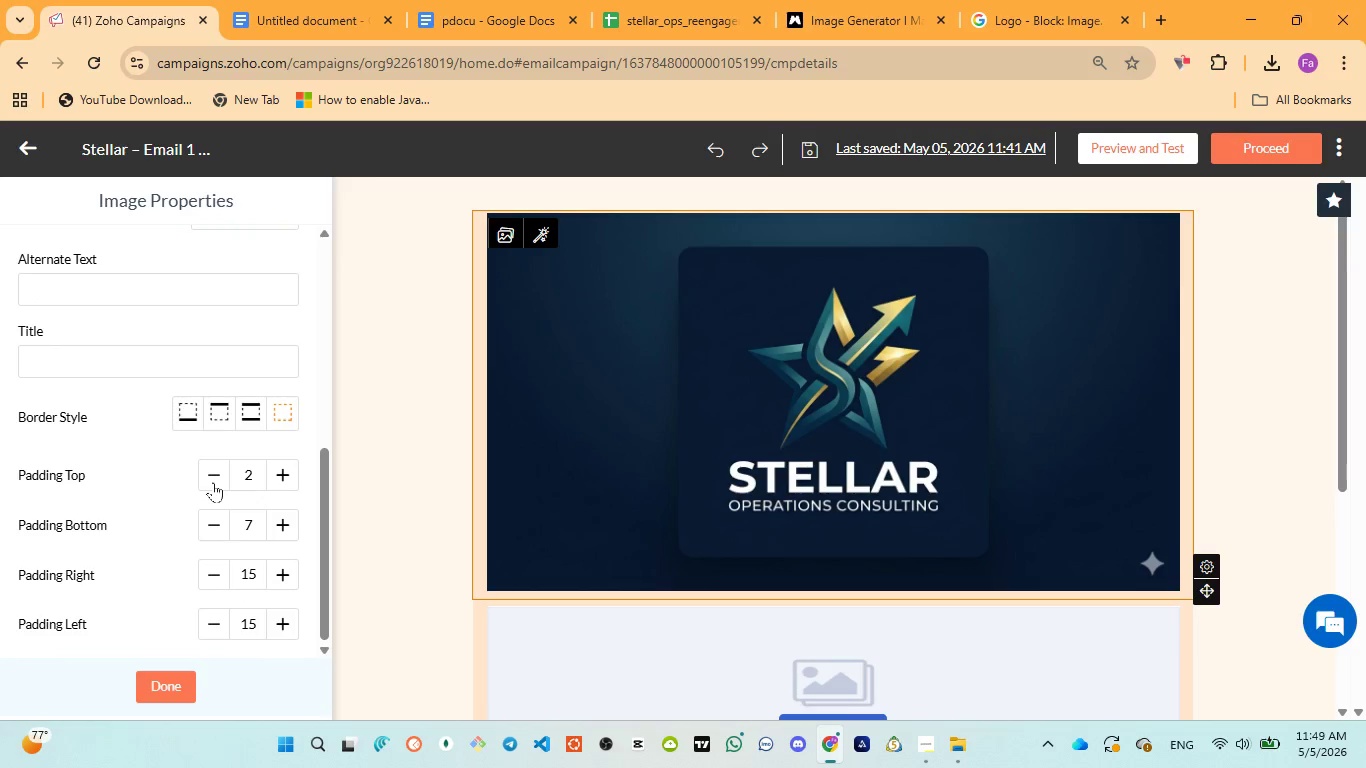 
triple_click([213, 482])
 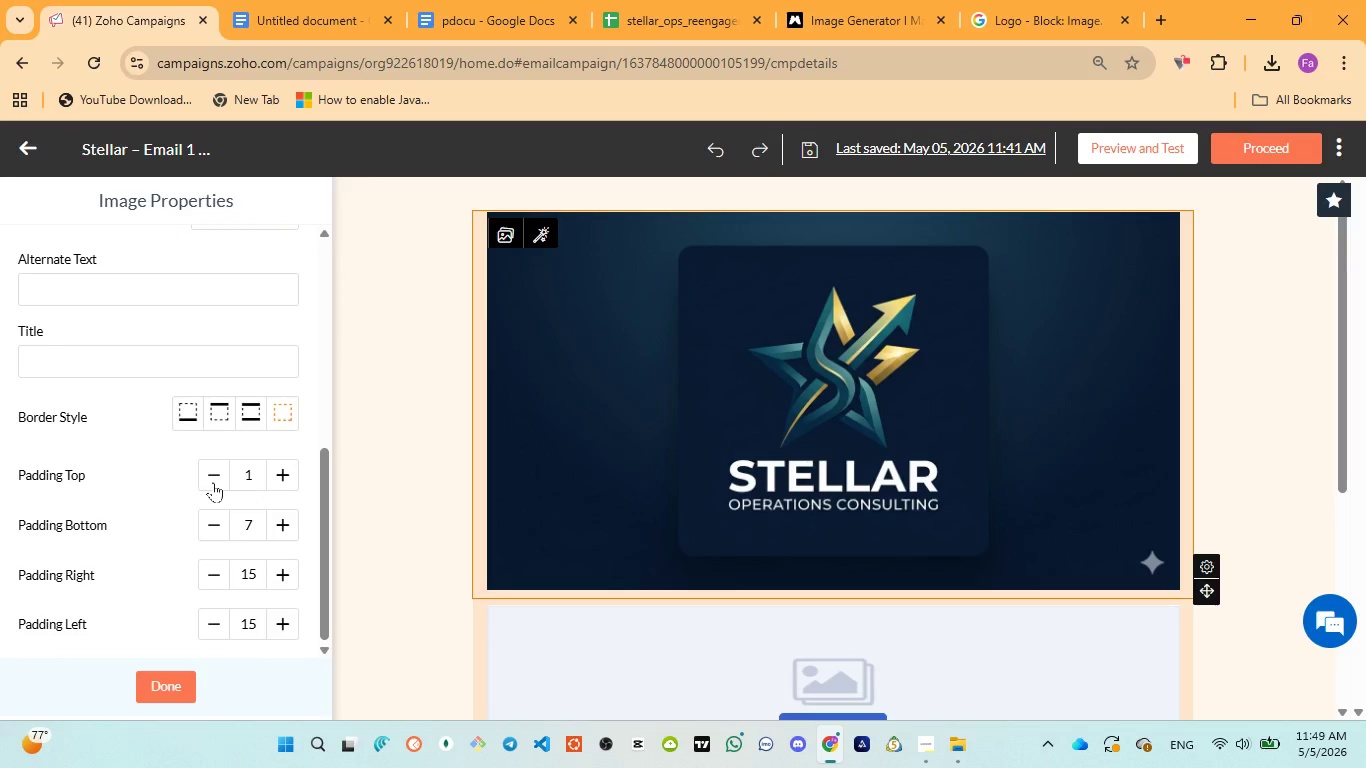 
triple_click([213, 482])
 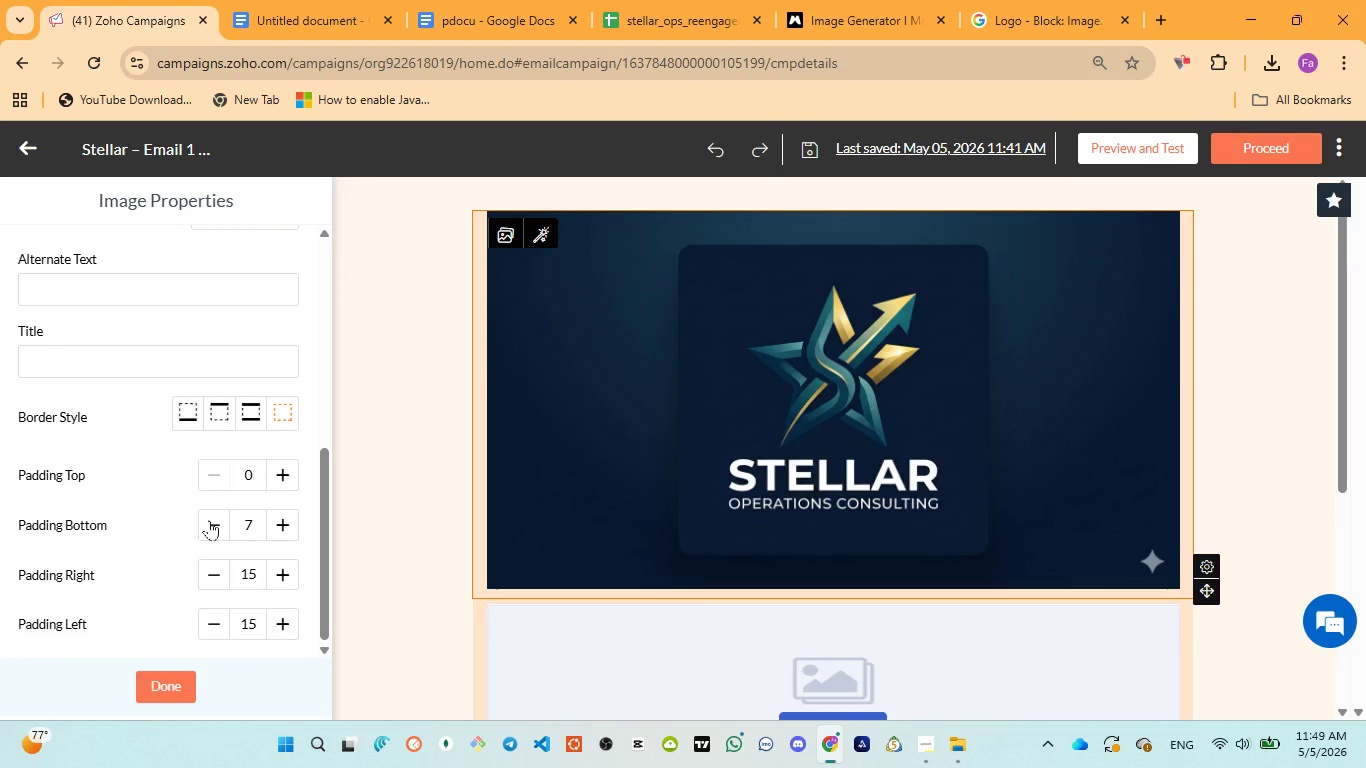 
double_click([210, 520])
 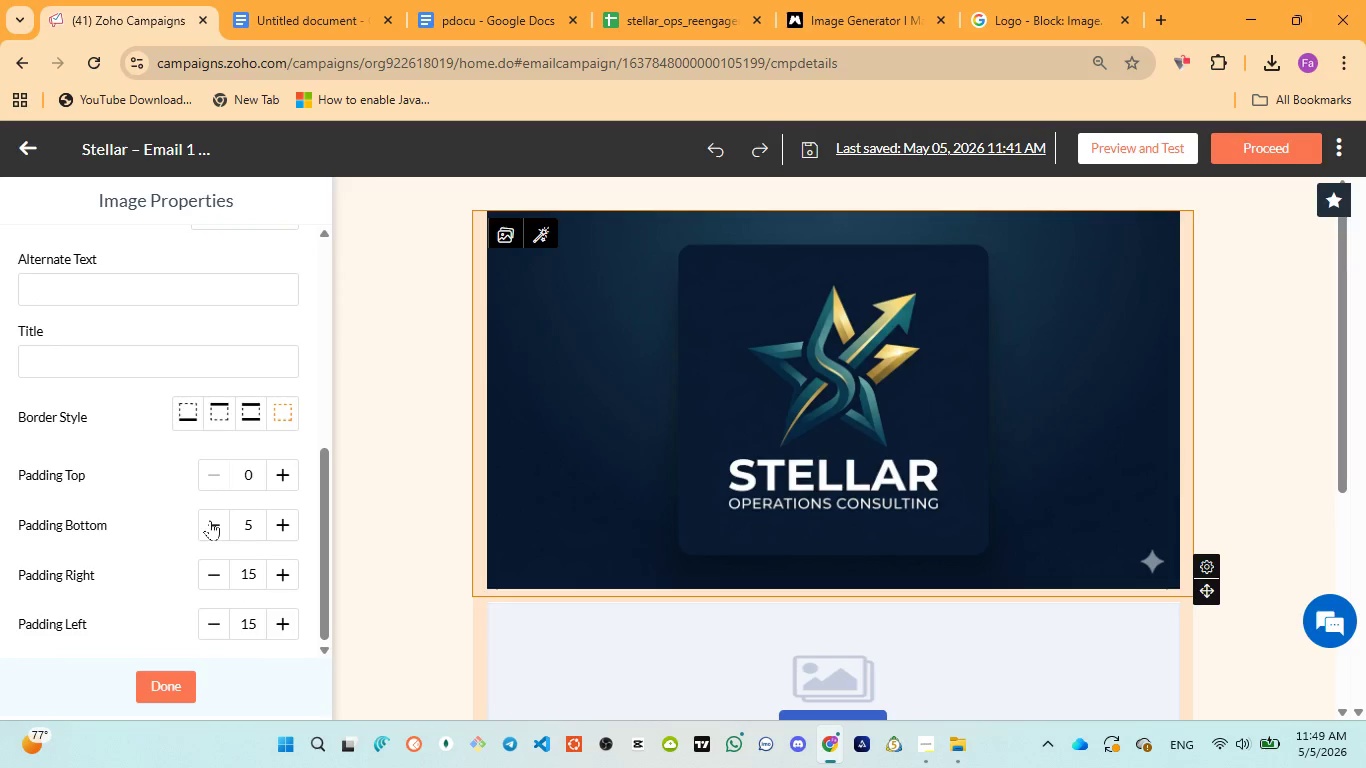 
triple_click([210, 520])
 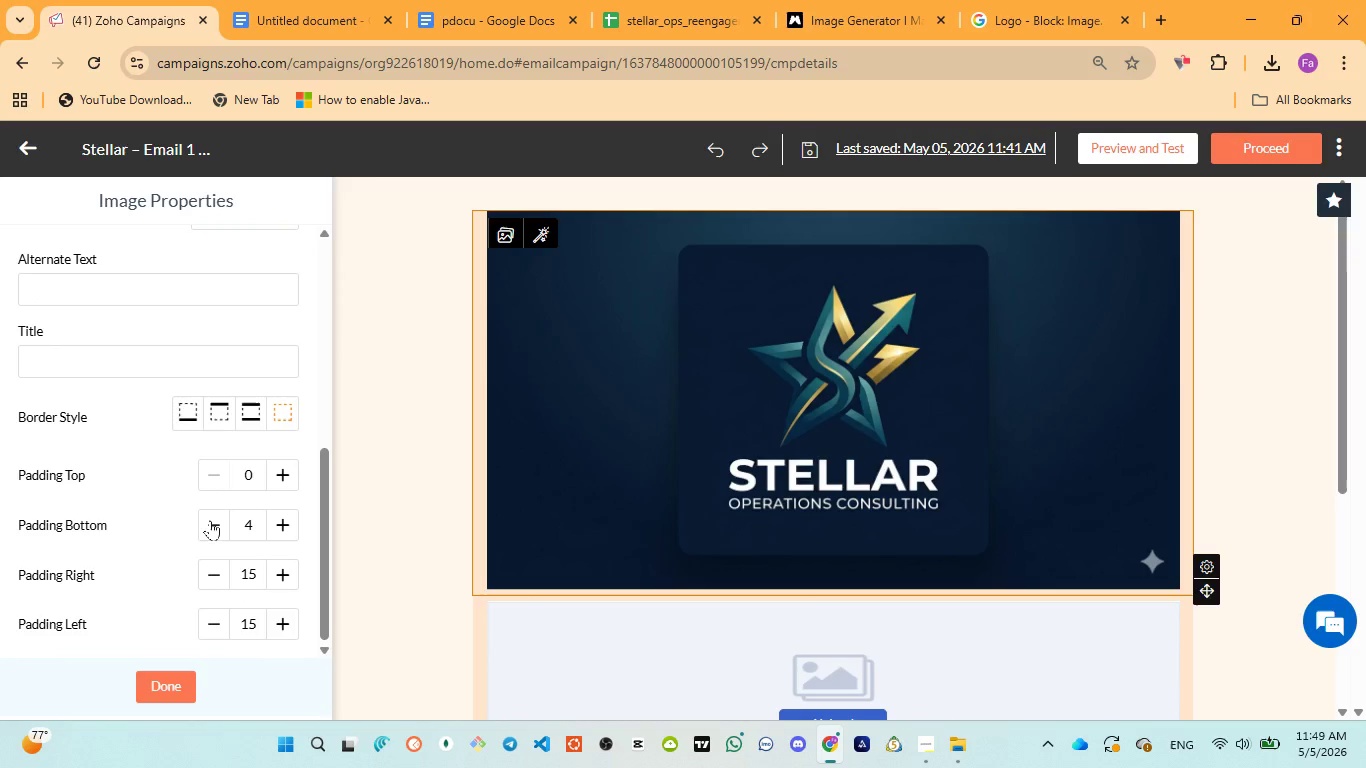 
triple_click([210, 520])
 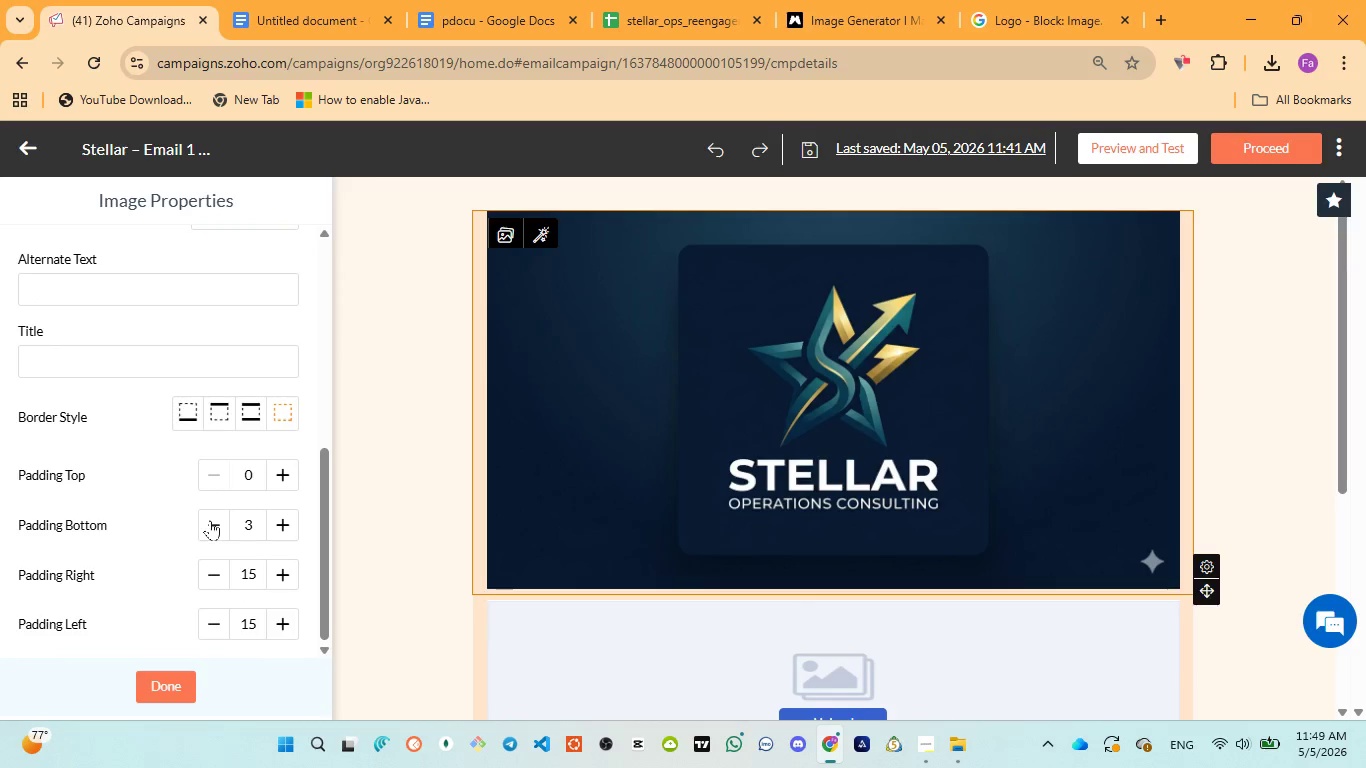 
triple_click([210, 520])
 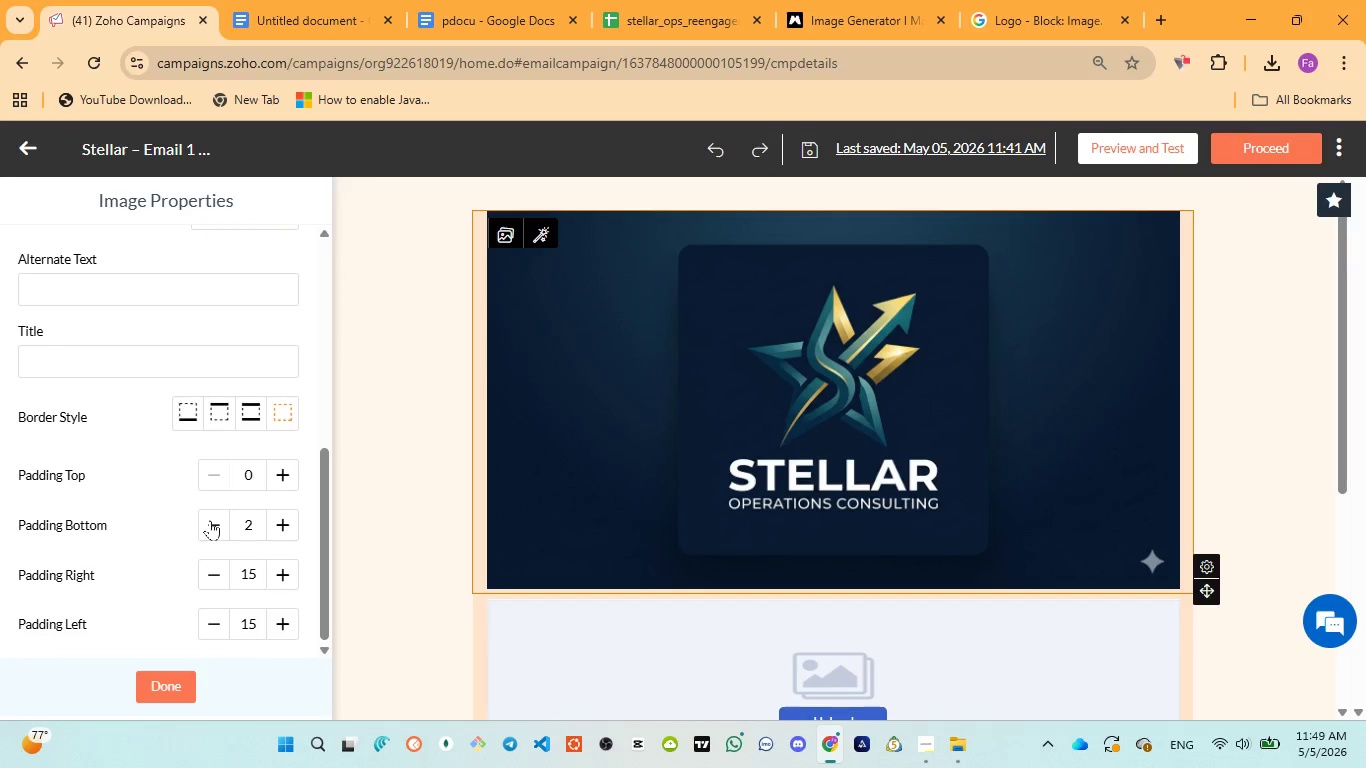 
triple_click([210, 520])
 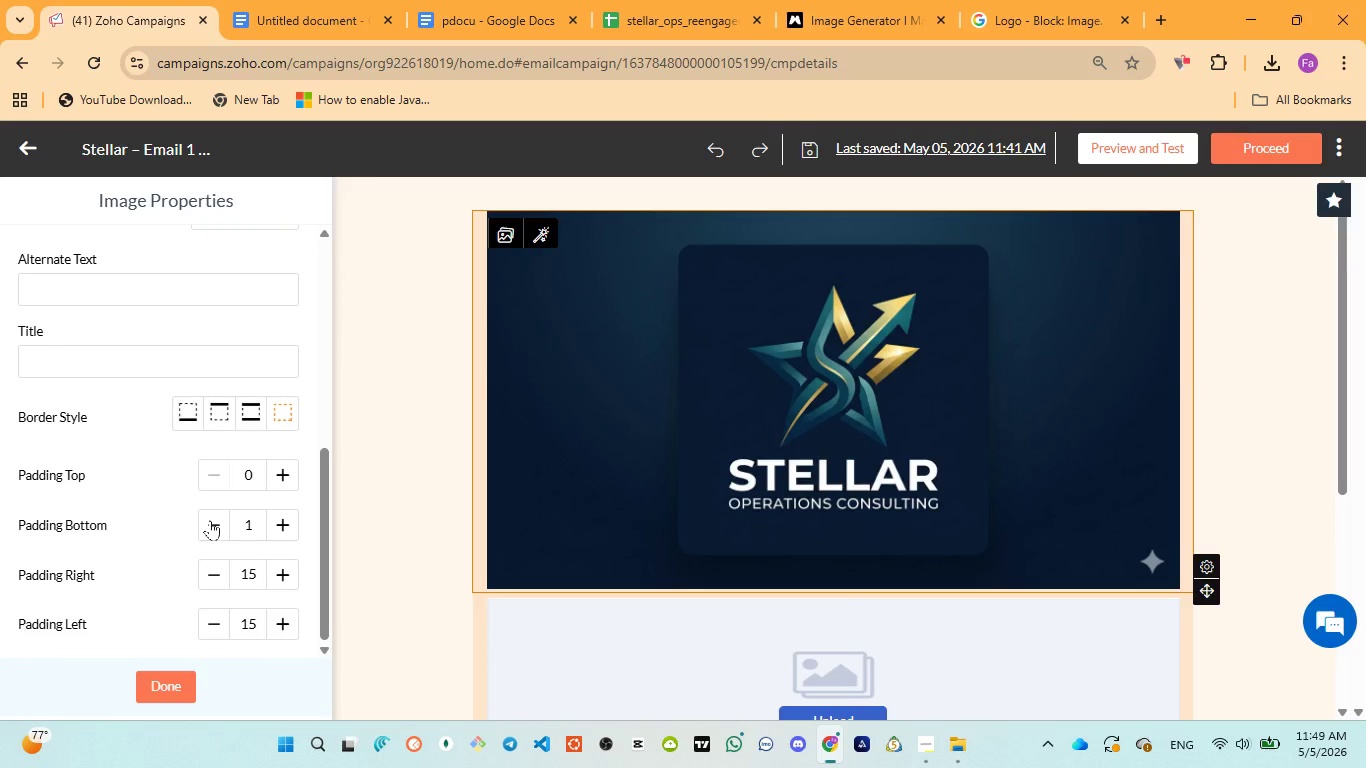 
triple_click([210, 520])
 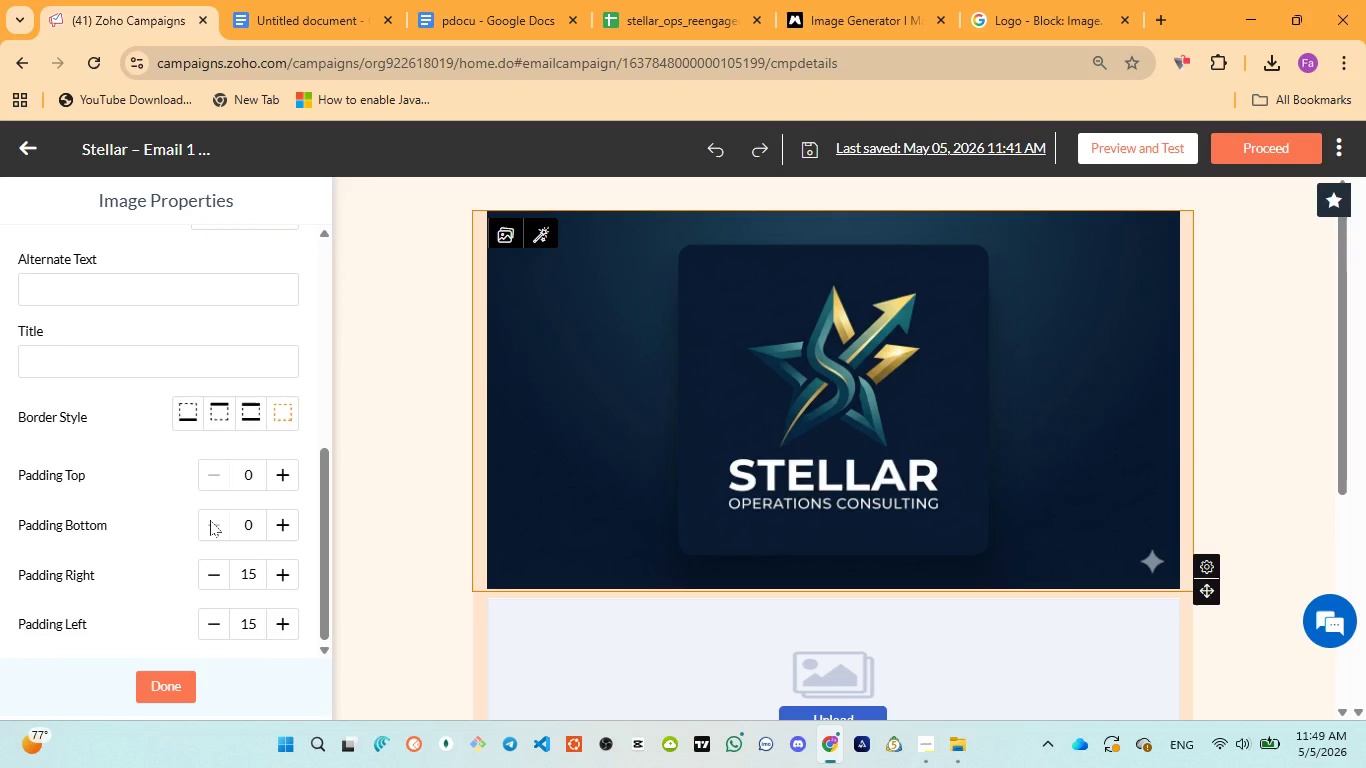 
triple_click([210, 520])
 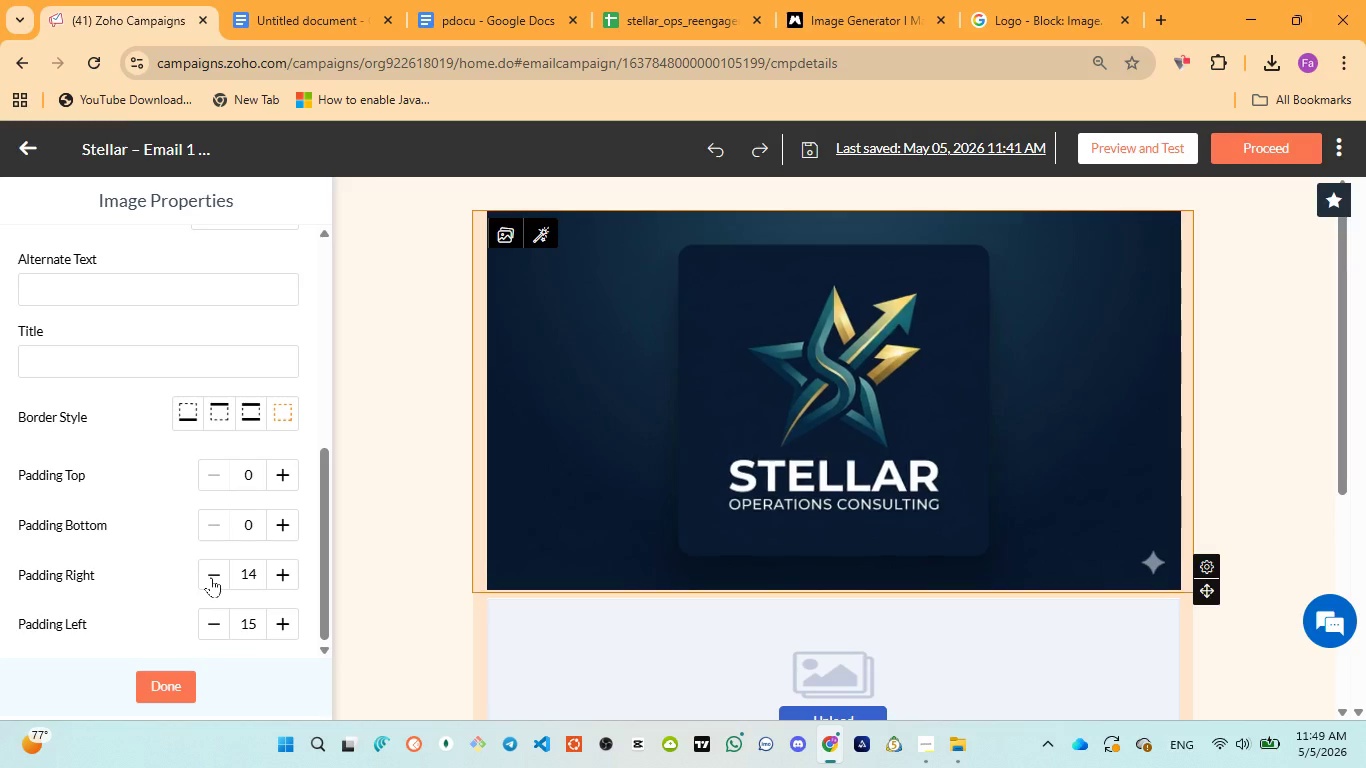 
double_click([211, 577])
 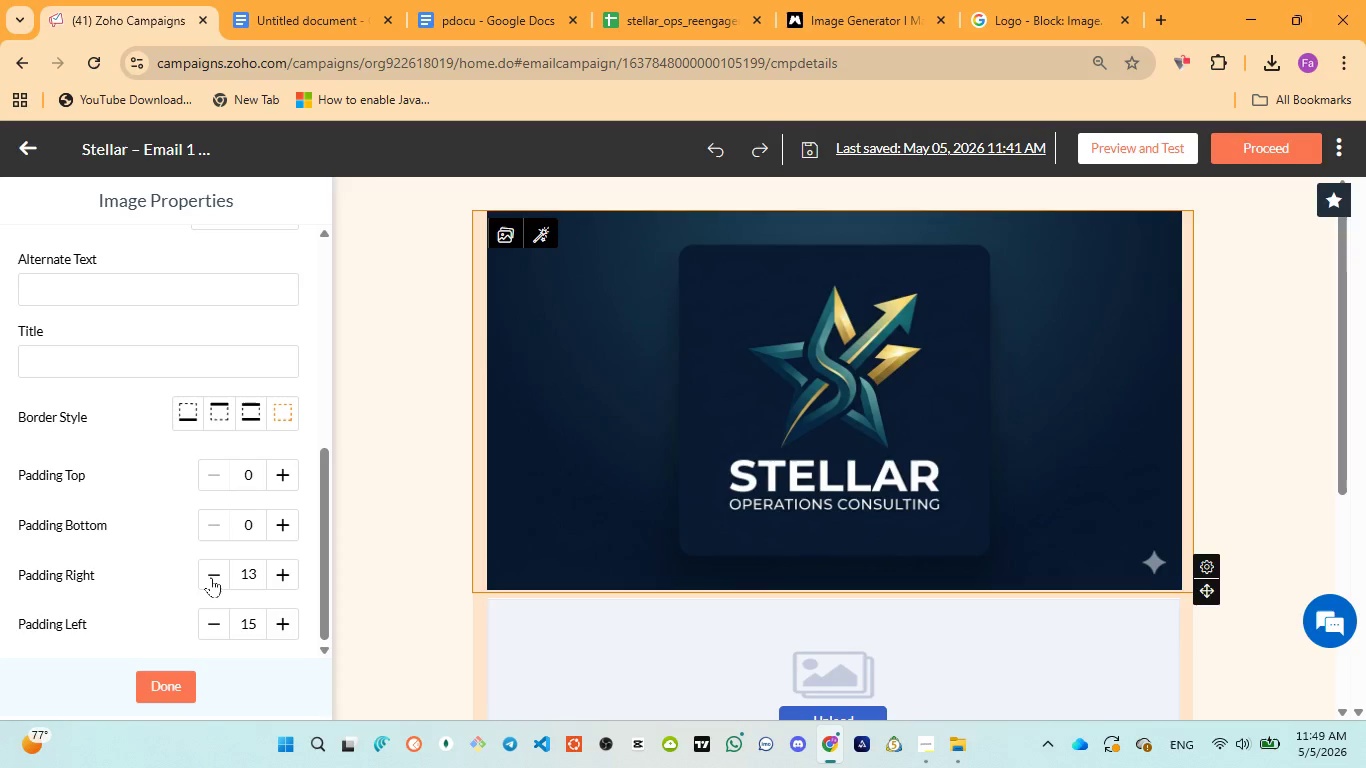 
triple_click([211, 577])
 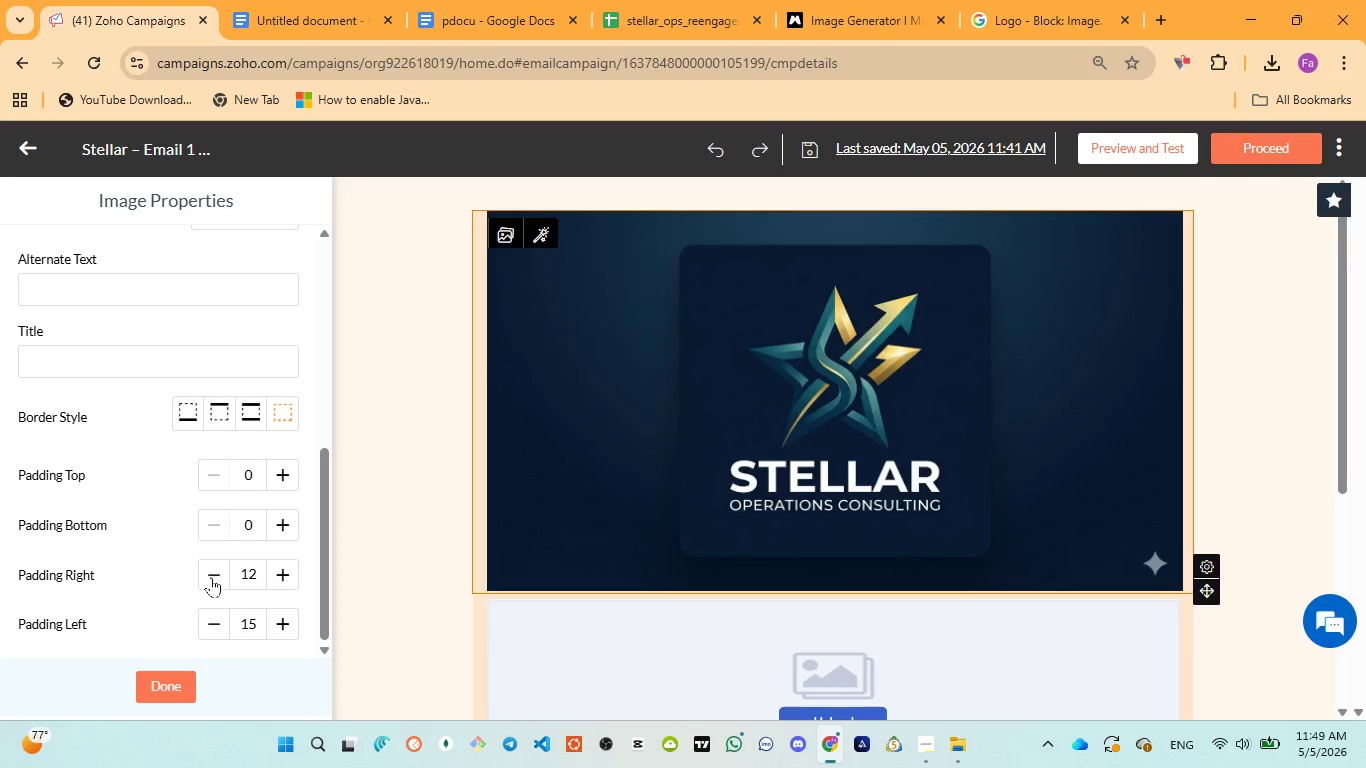 
triple_click([211, 577])
 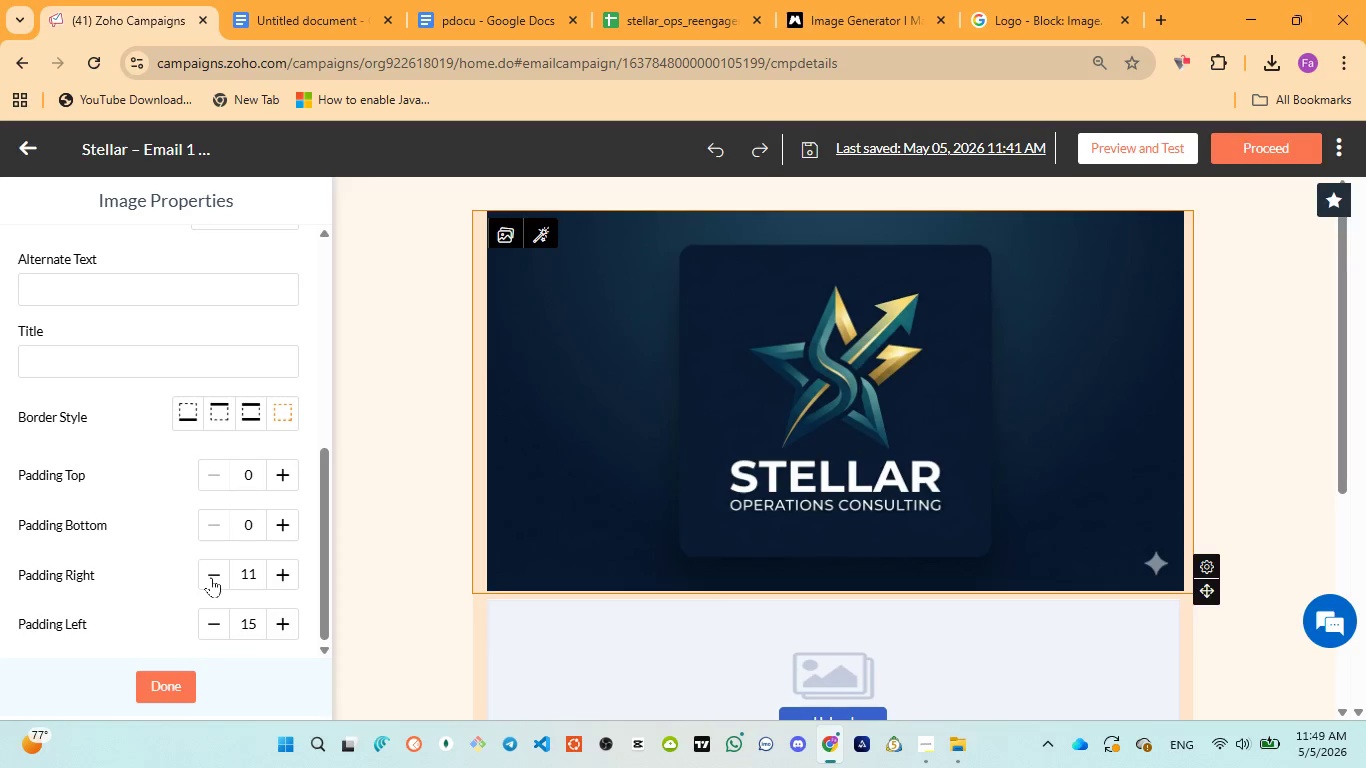 
triple_click([211, 577])
 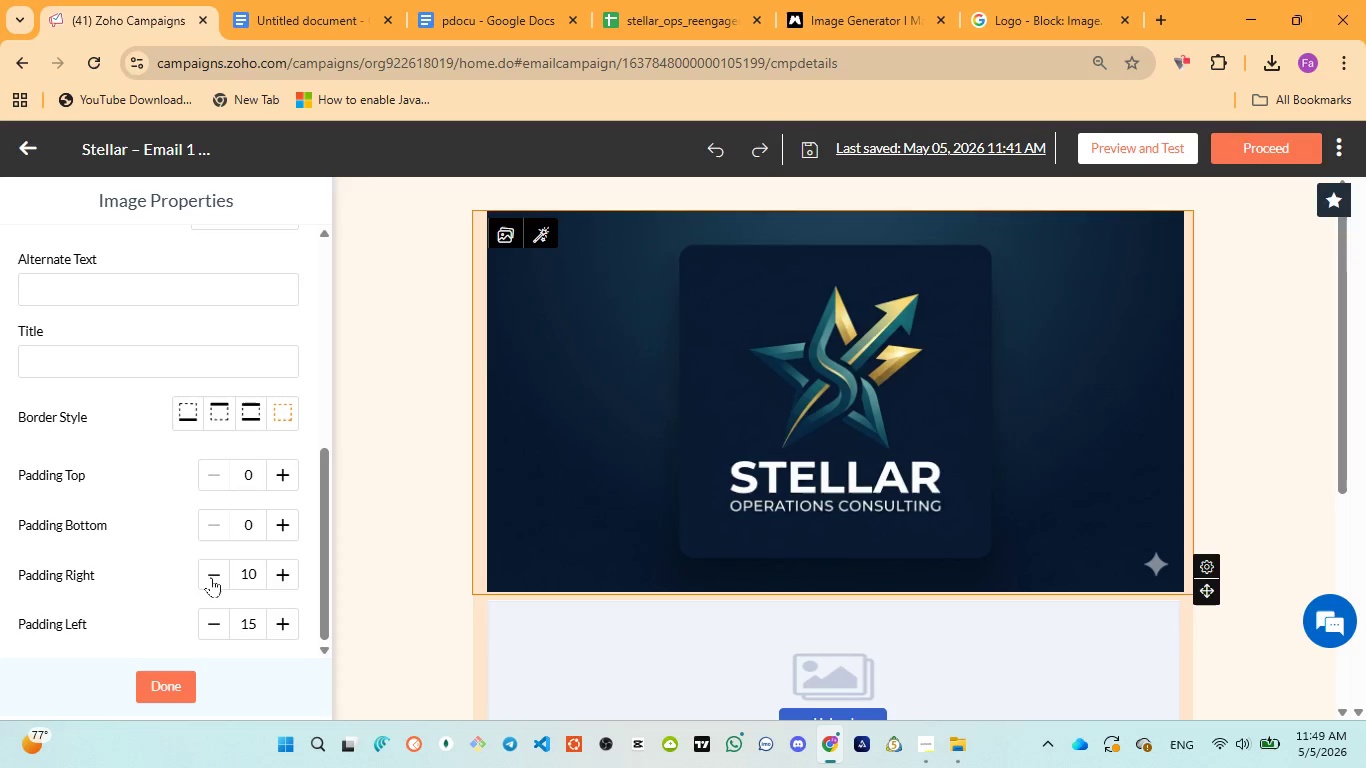 
triple_click([211, 577])
 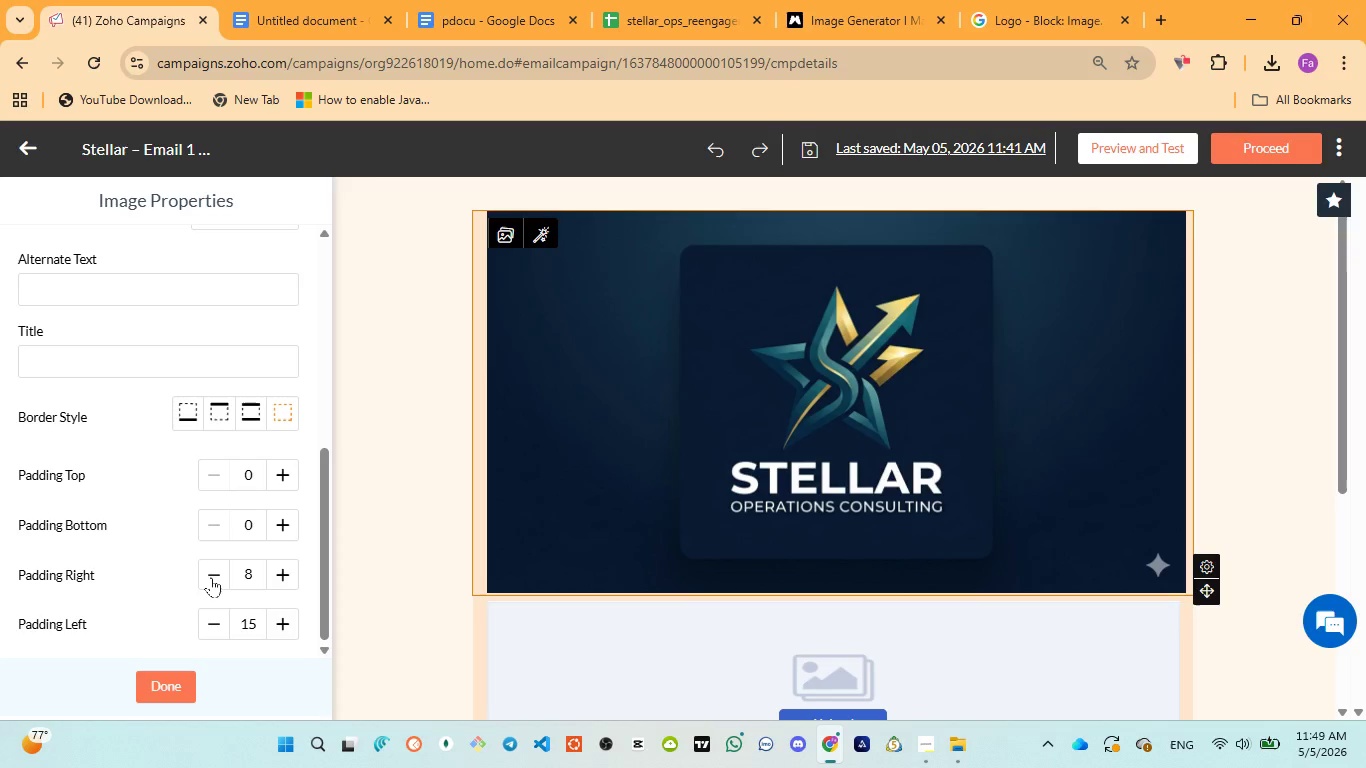 
double_click([211, 577])
 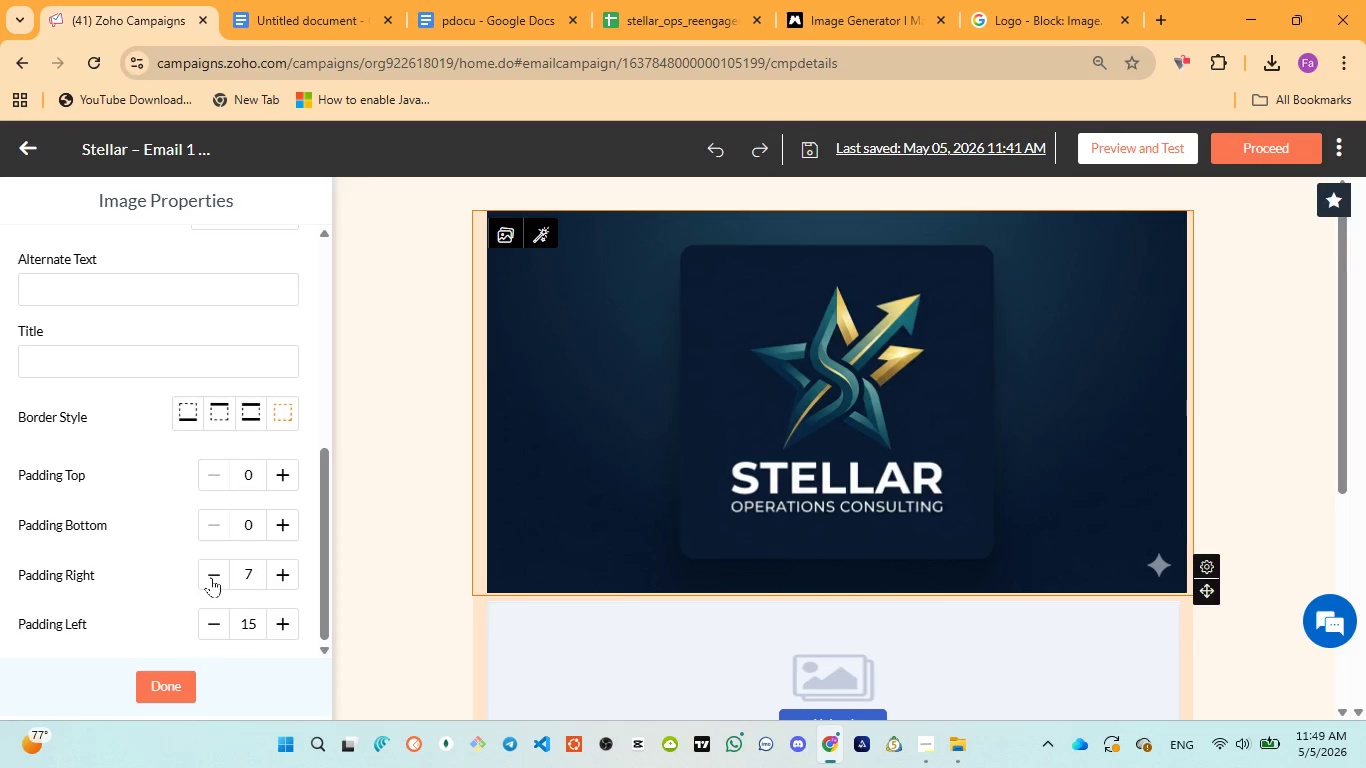 
triple_click([211, 577])
 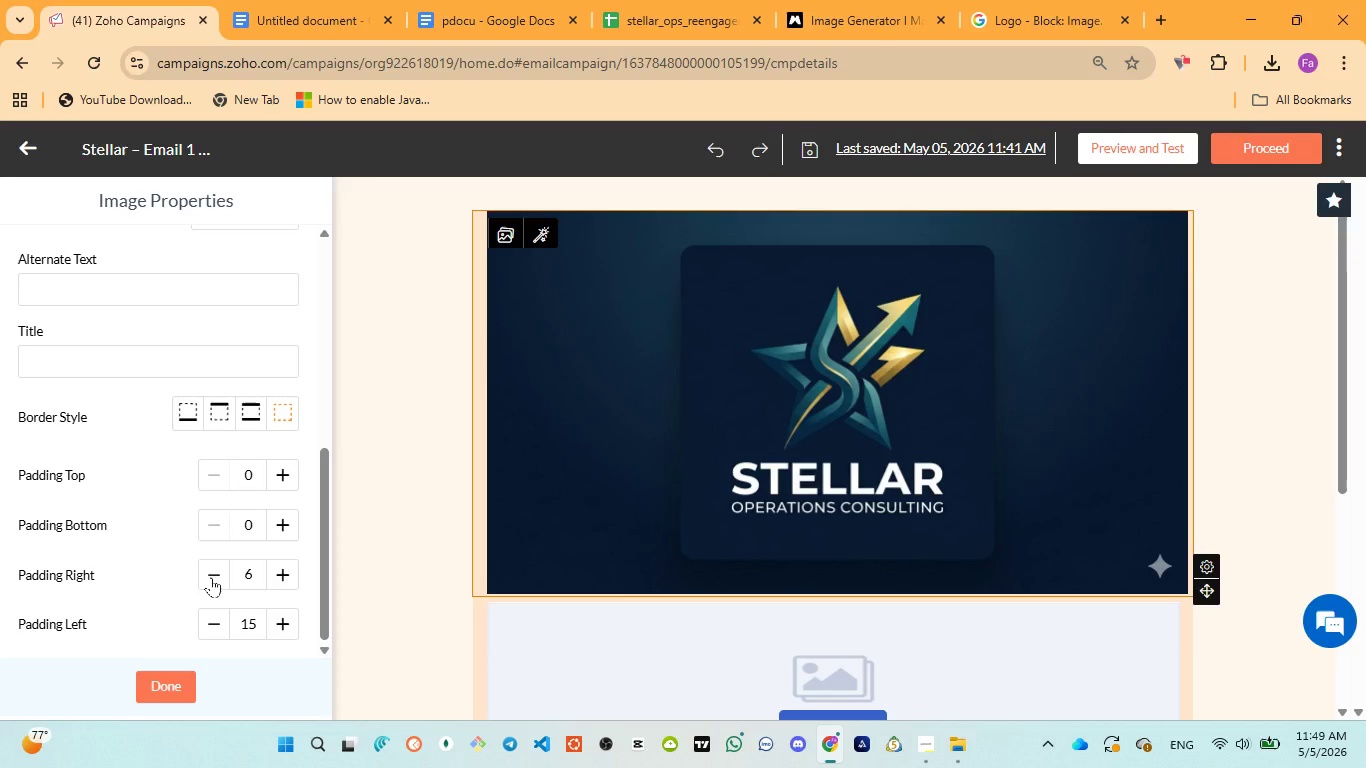 
left_click([211, 577])
 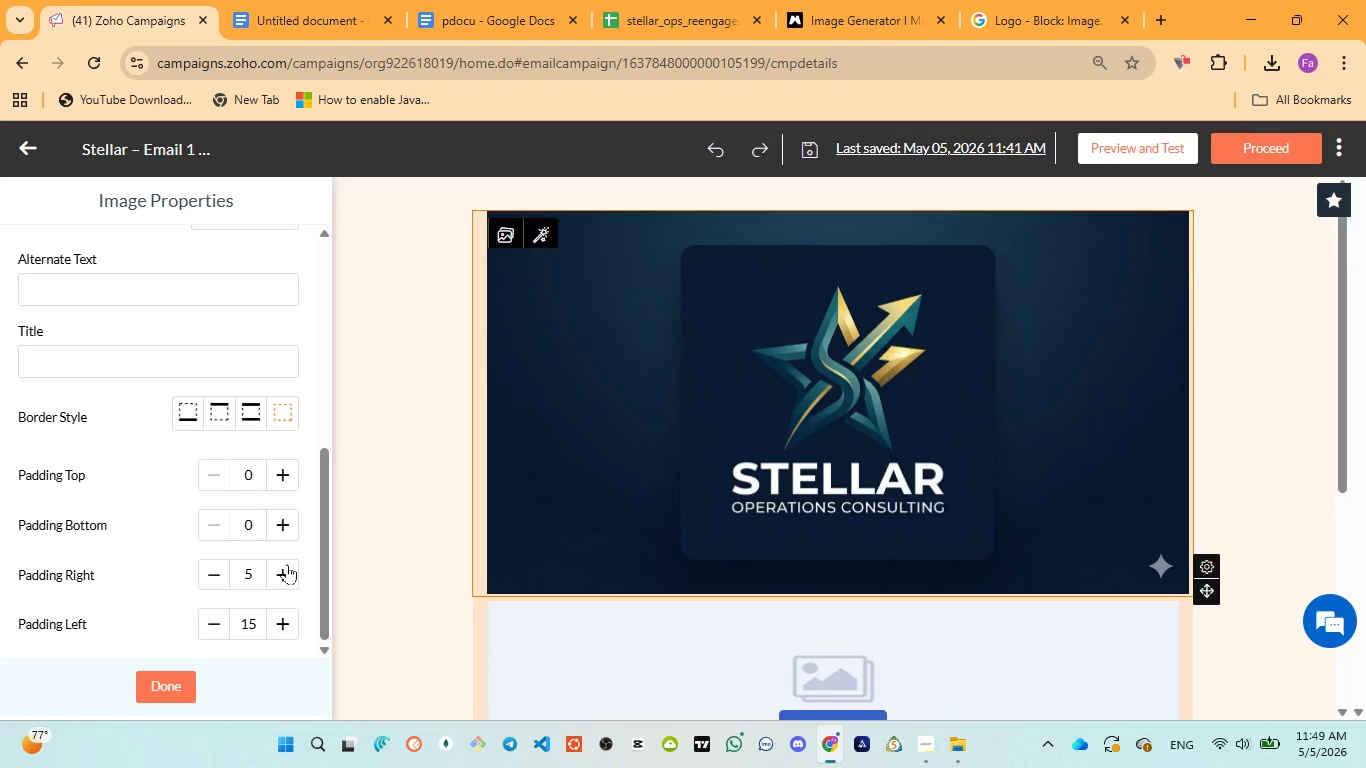 
double_click([288, 565])
 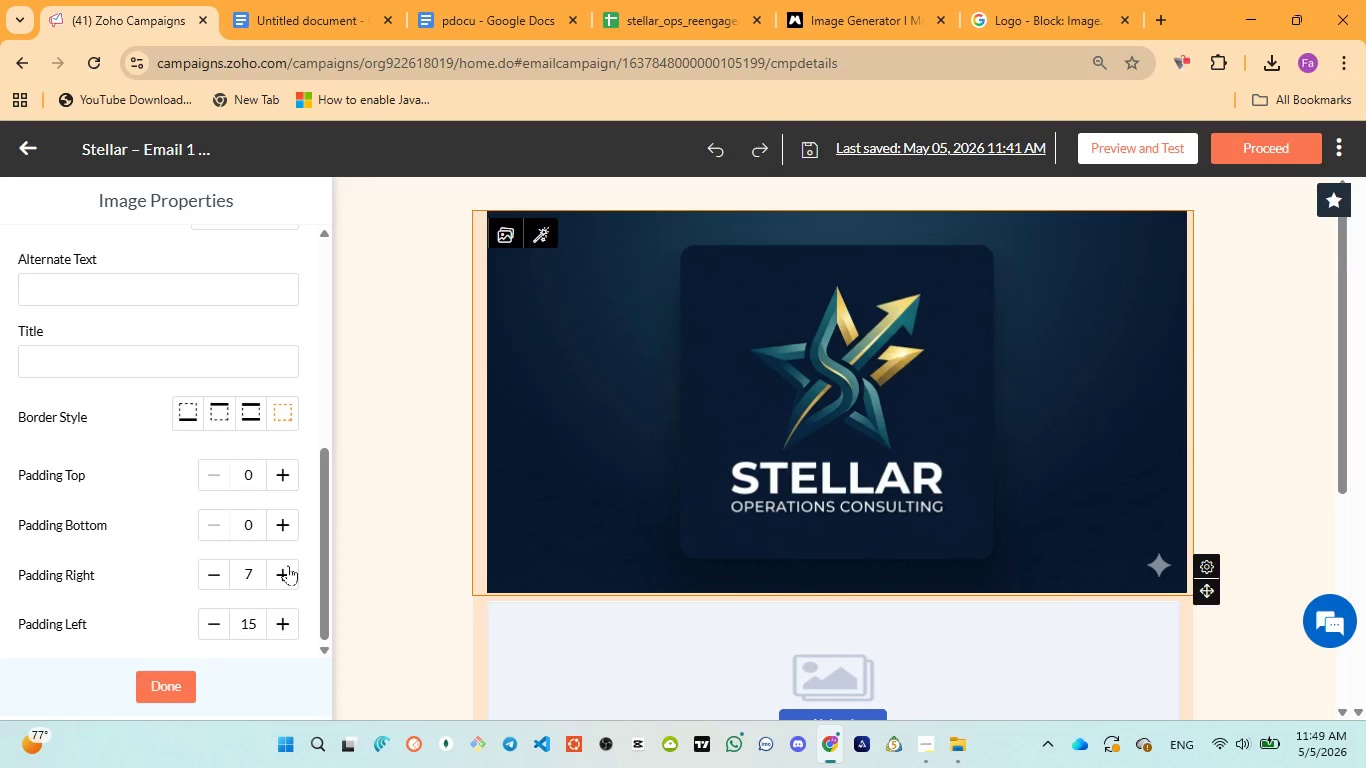 
triple_click([288, 565])
 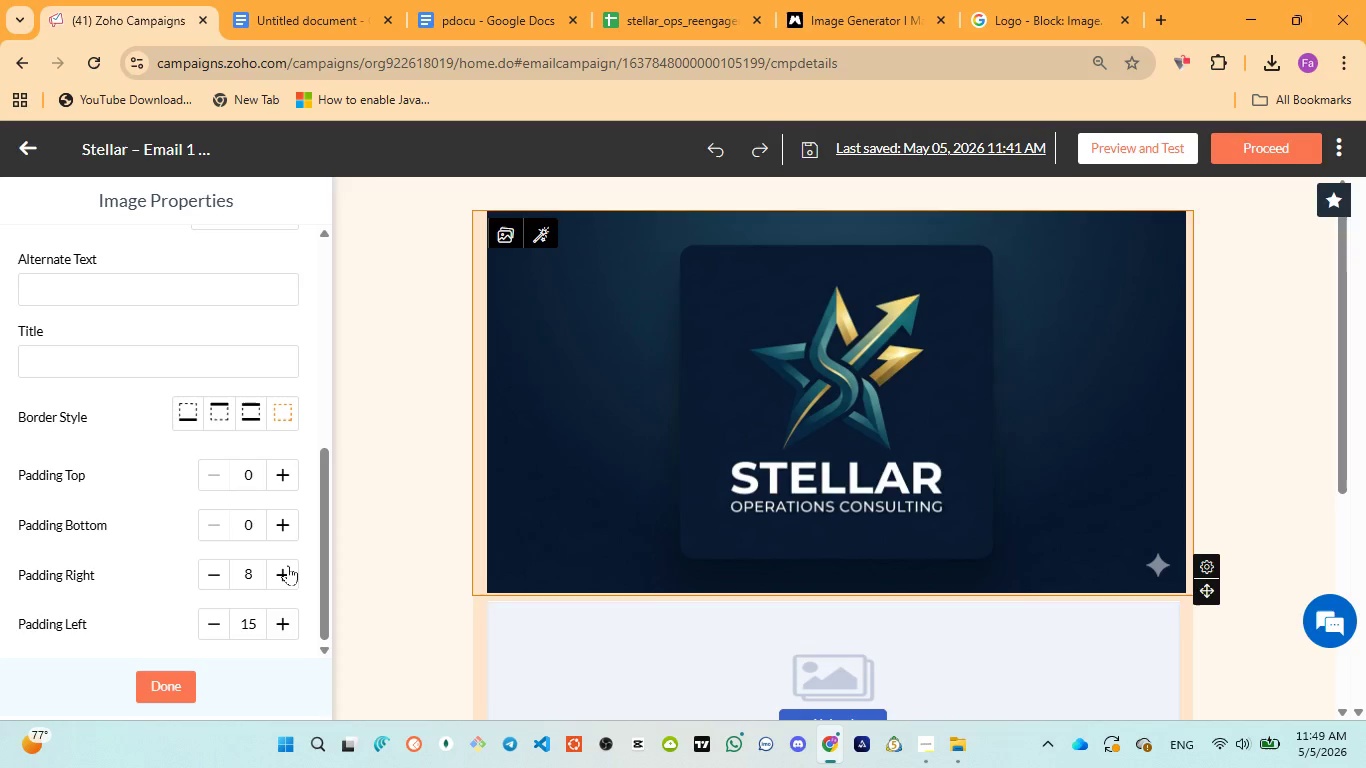 
triple_click([288, 565])
 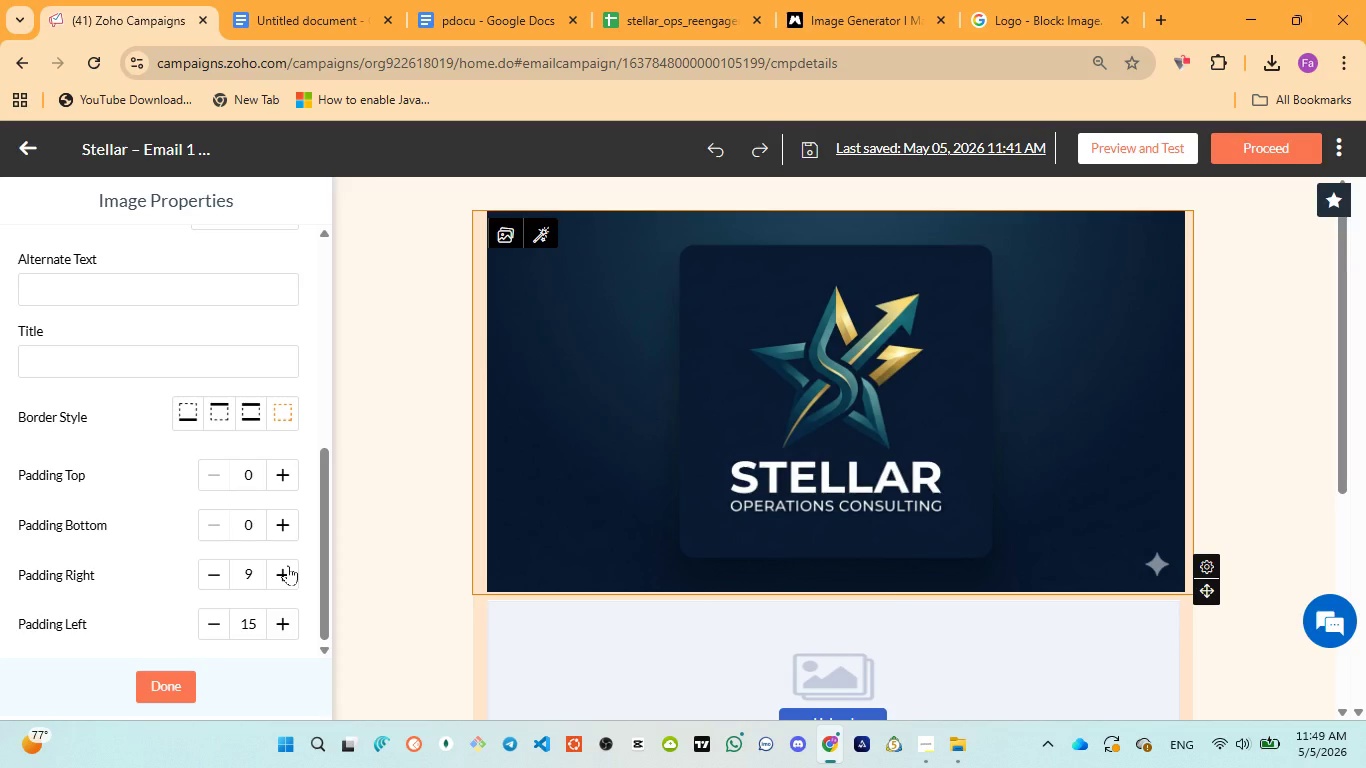 
left_click([288, 565])
 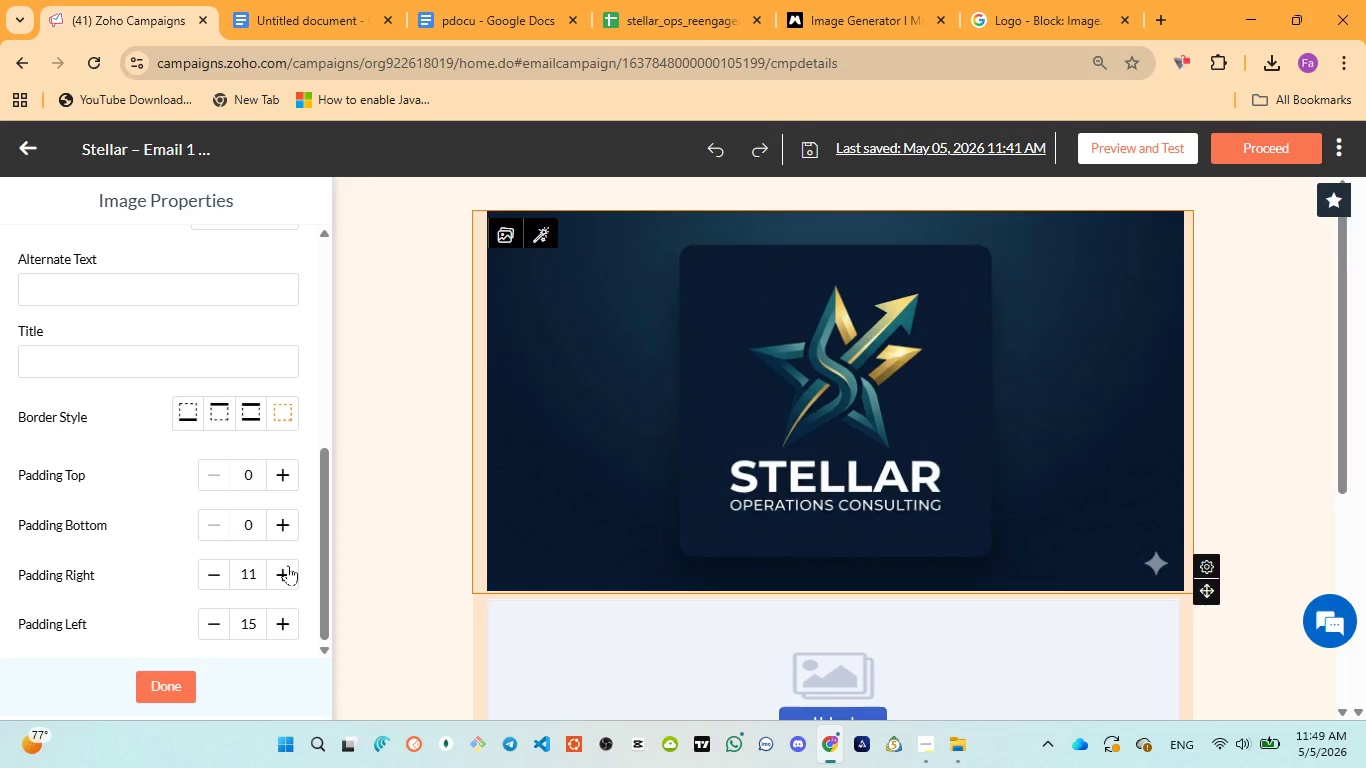 
double_click([288, 565])
 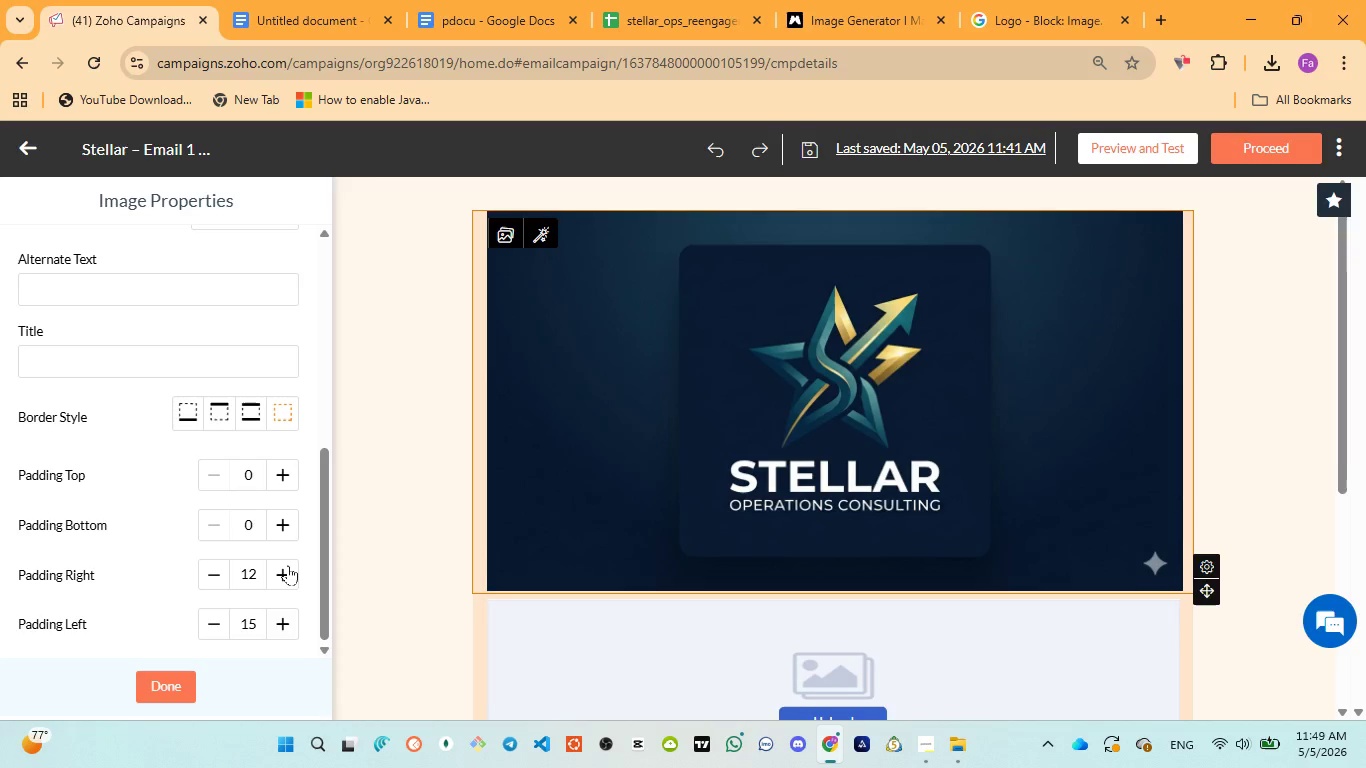 
triple_click([288, 565])
 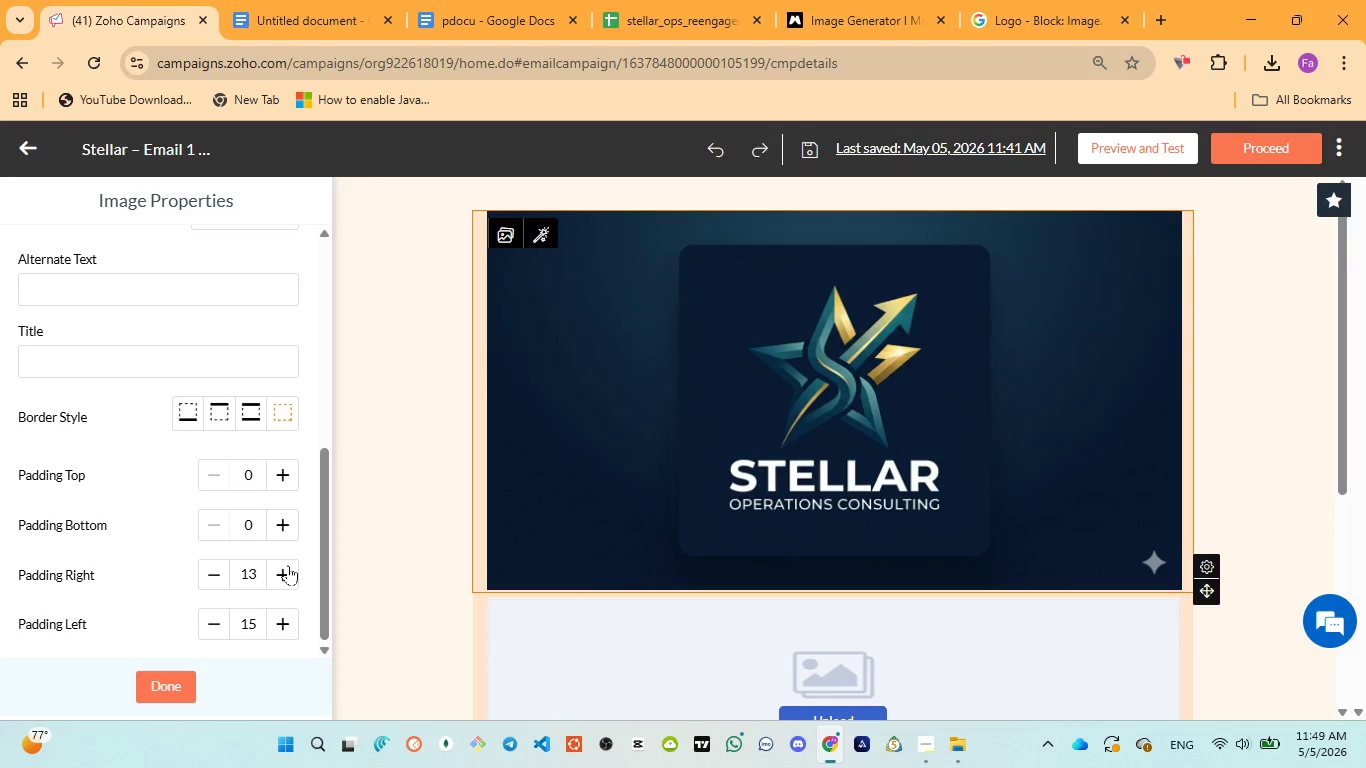 
triple_click([288, 565])
 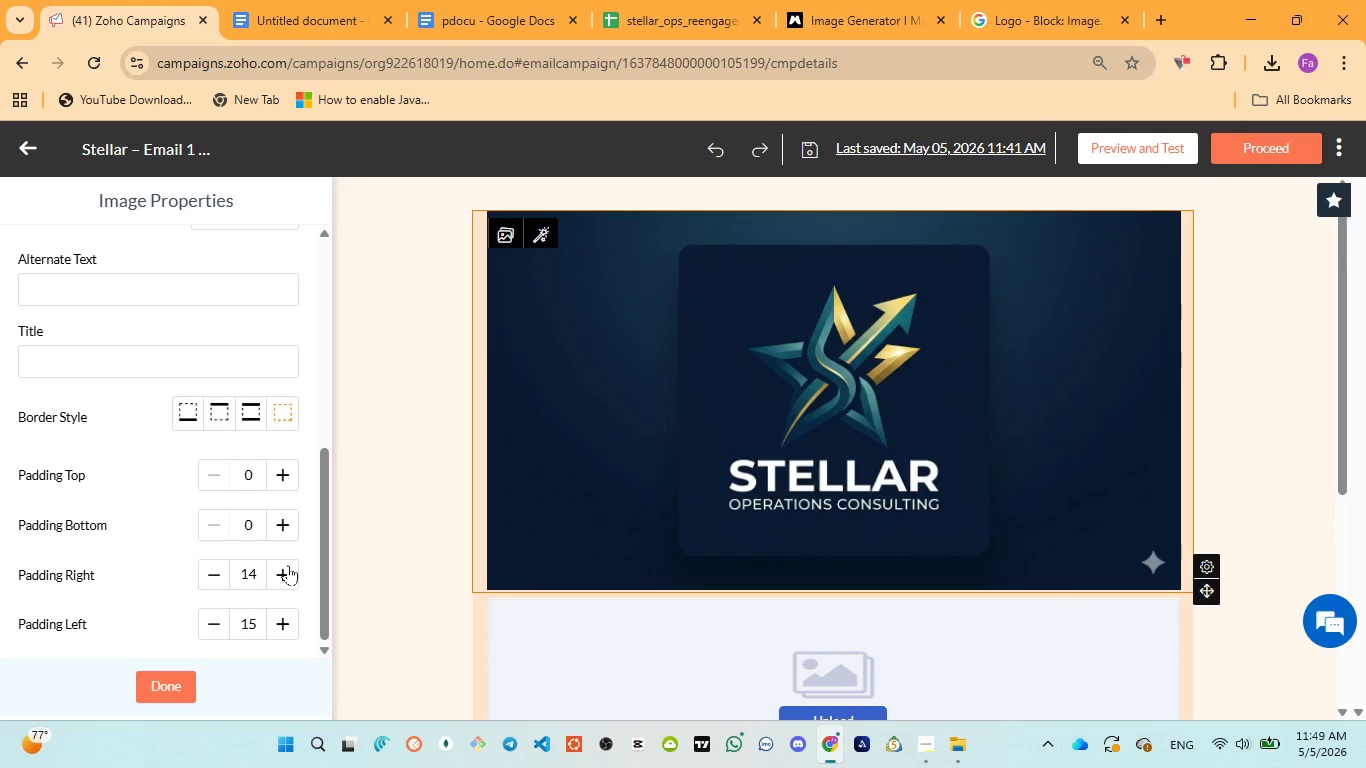 
triple_click([288, 565])
 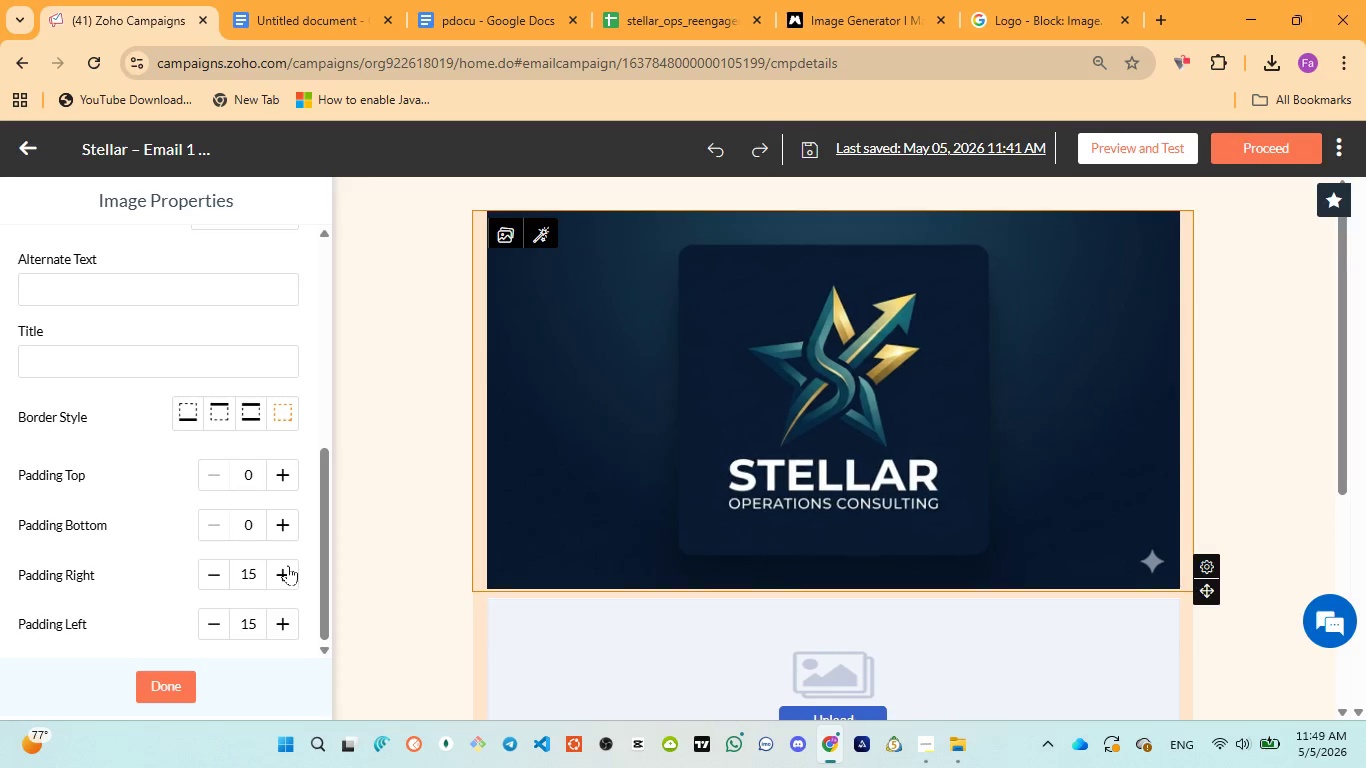 
triple_click([288, 565])
 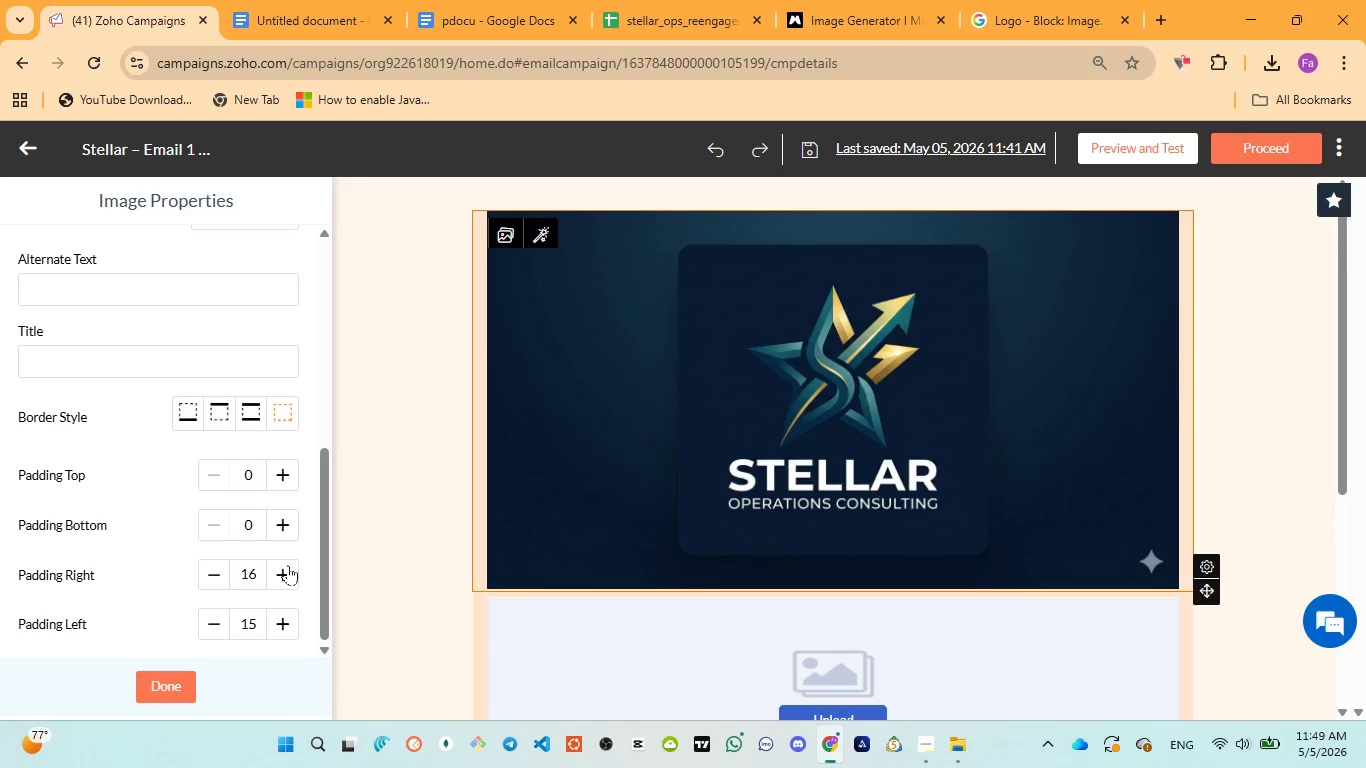 
triple_click([288, 565])
 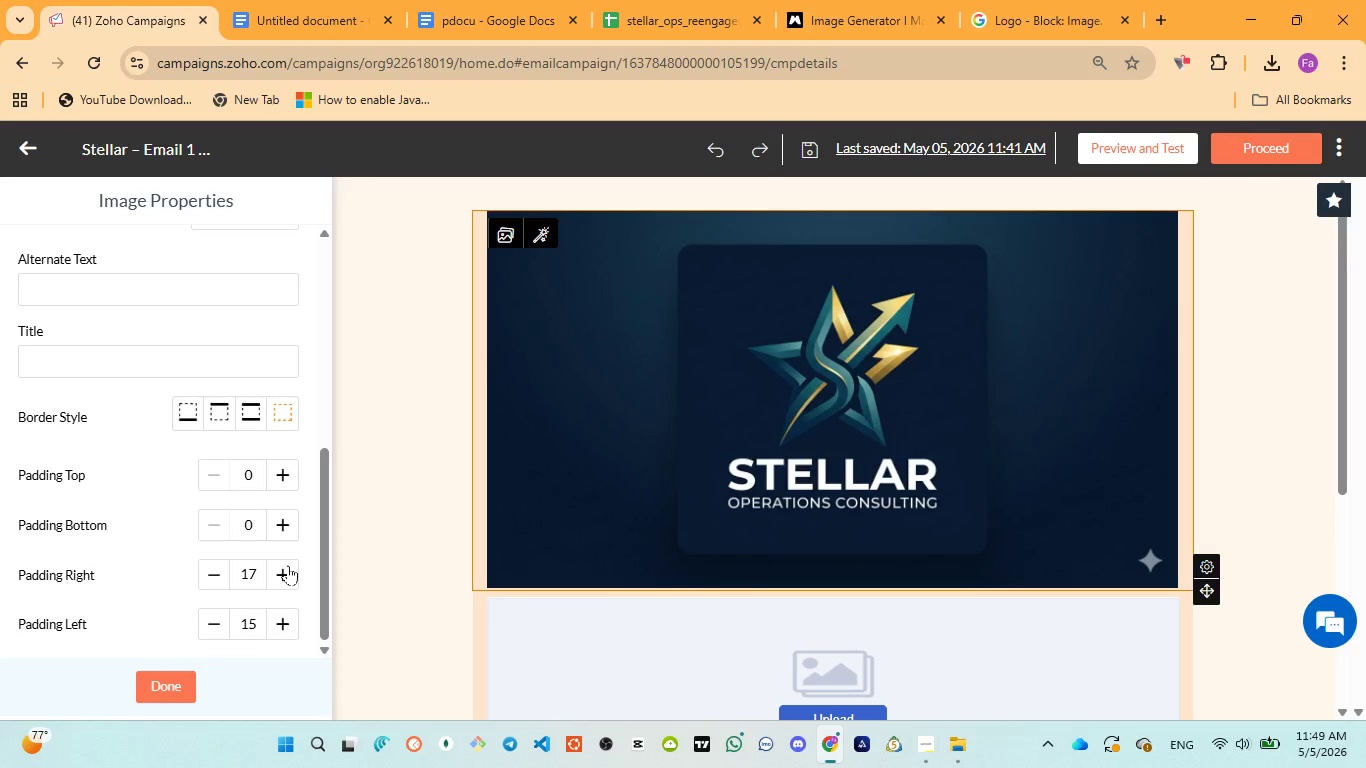 
triple_click([288, 565])
 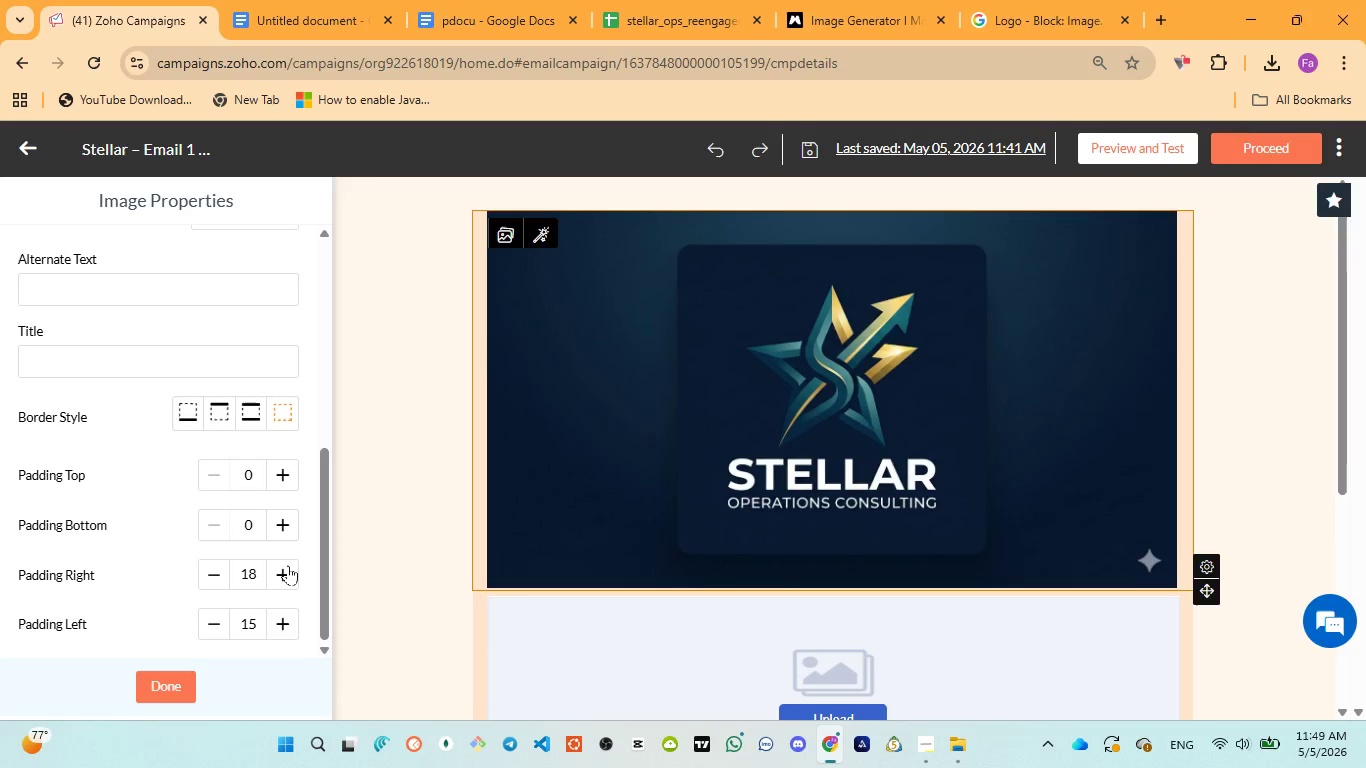 
triple_click([288, 565])
 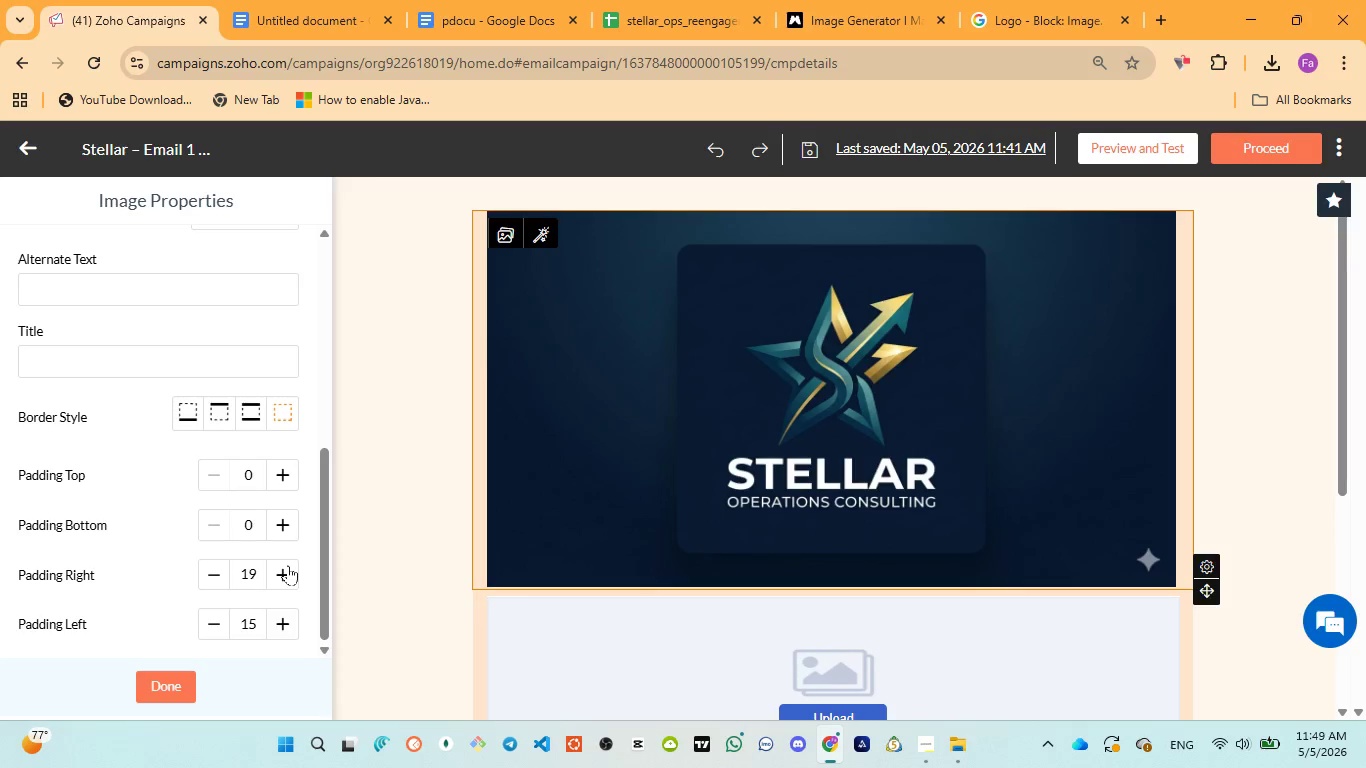 
triple_click([288, 565])
 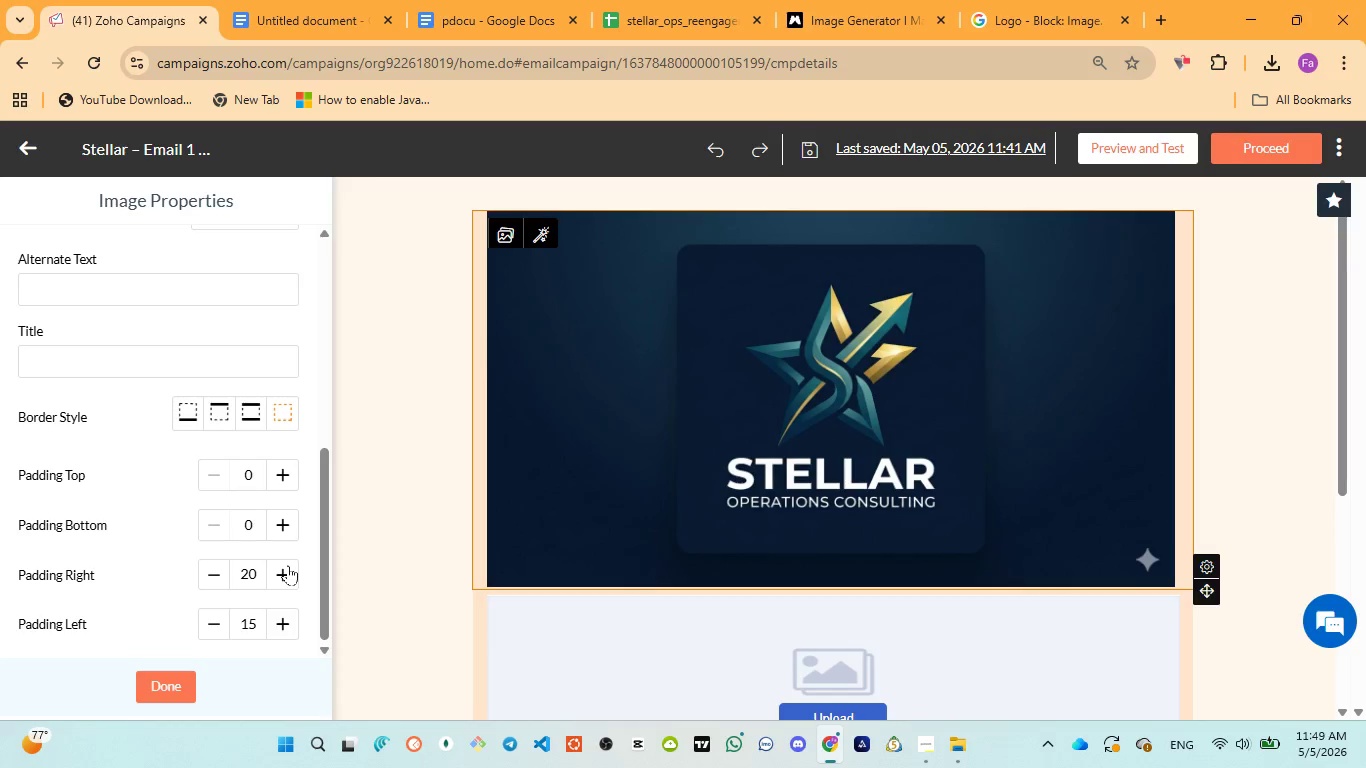 
triple_click([288, 565])
 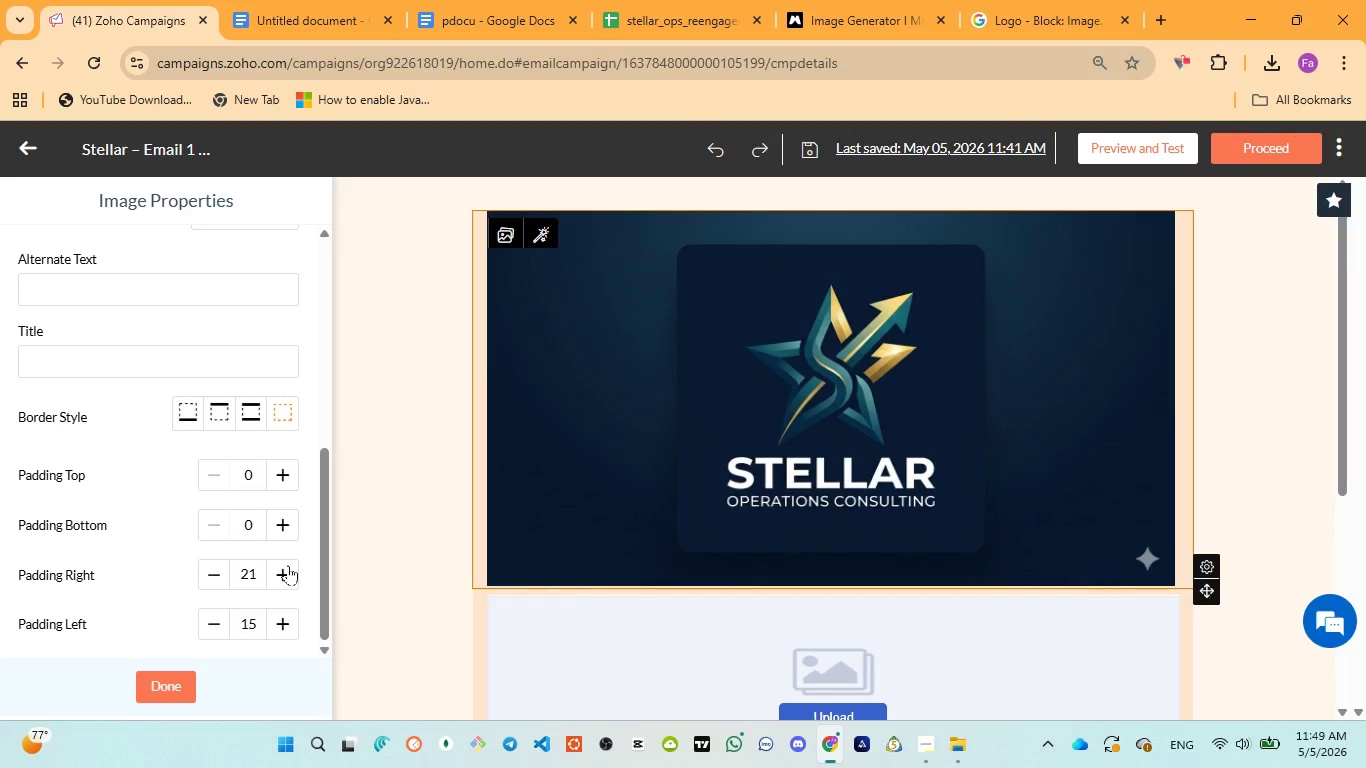 
triple_click([288, 565])
 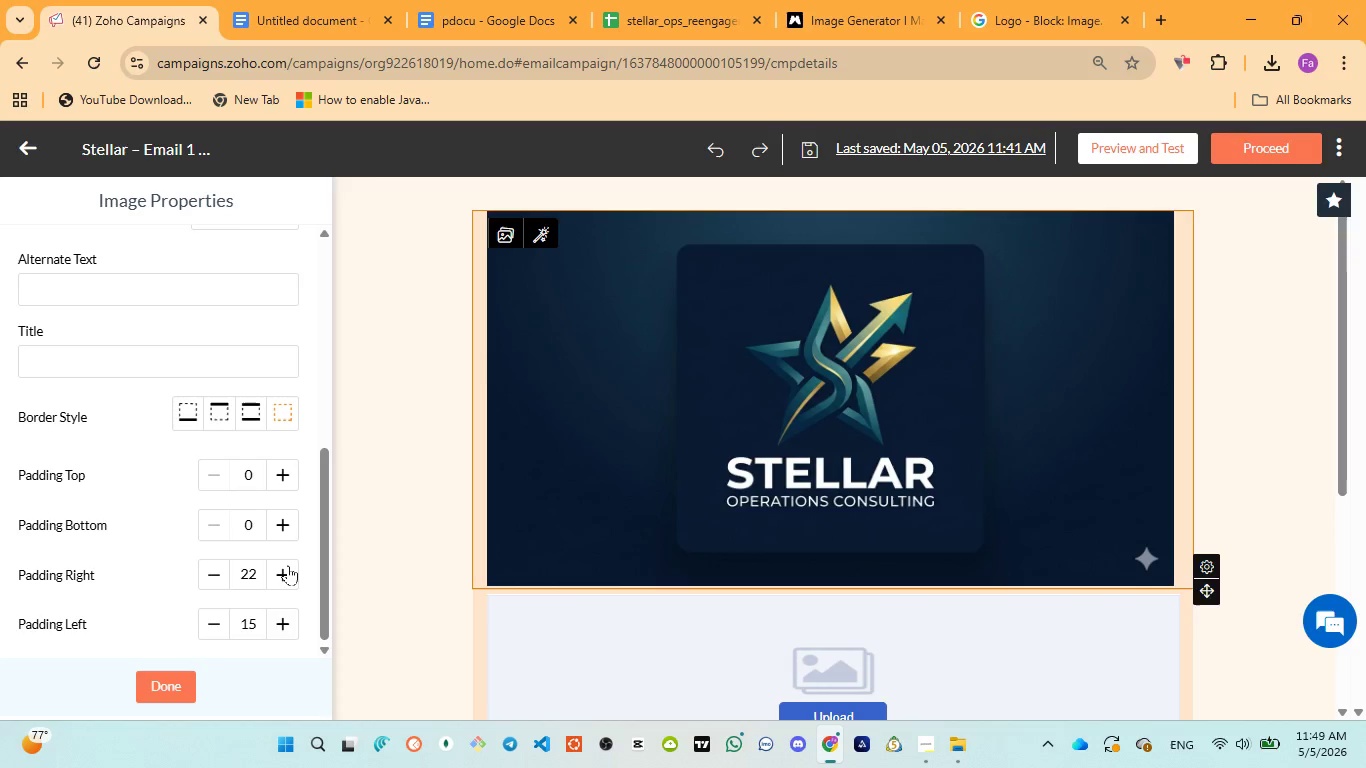 
triple_click([288, 565])
 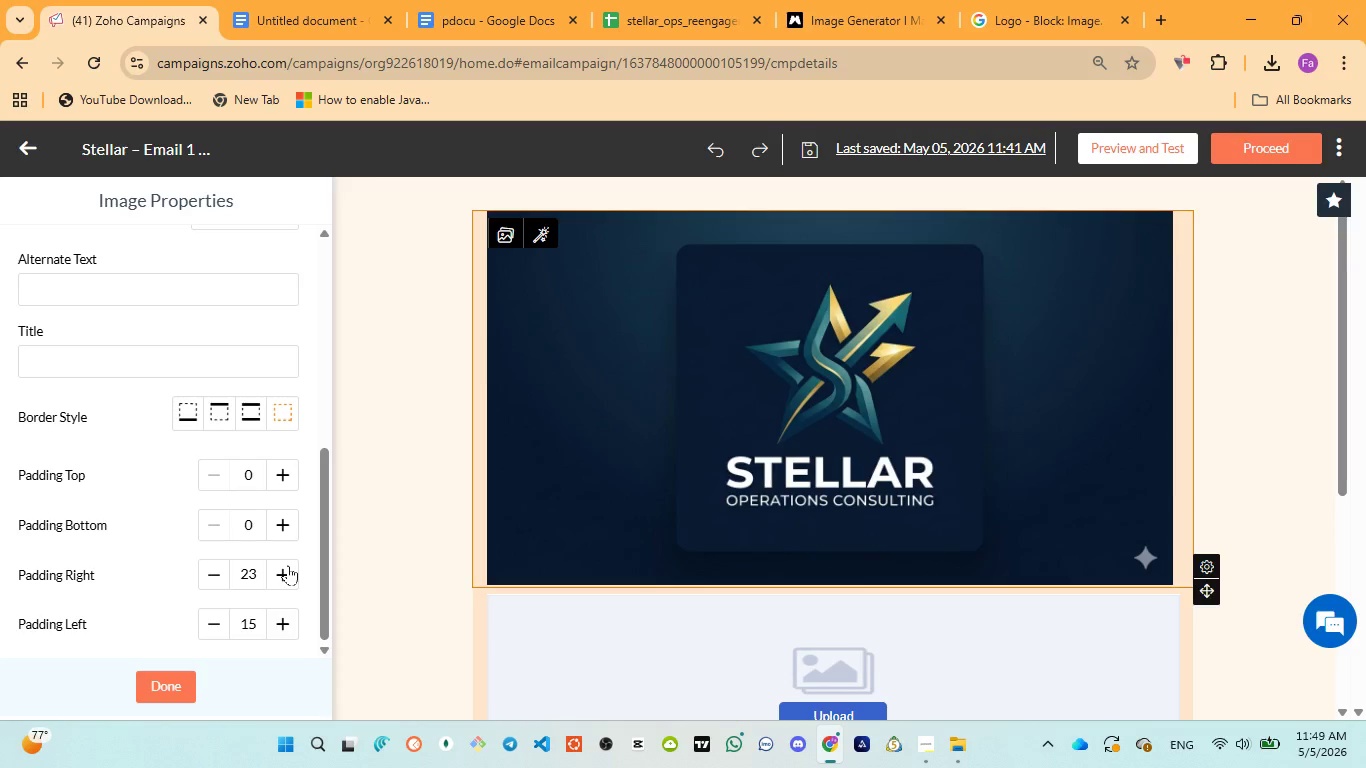 
triple_click([288, 565])
 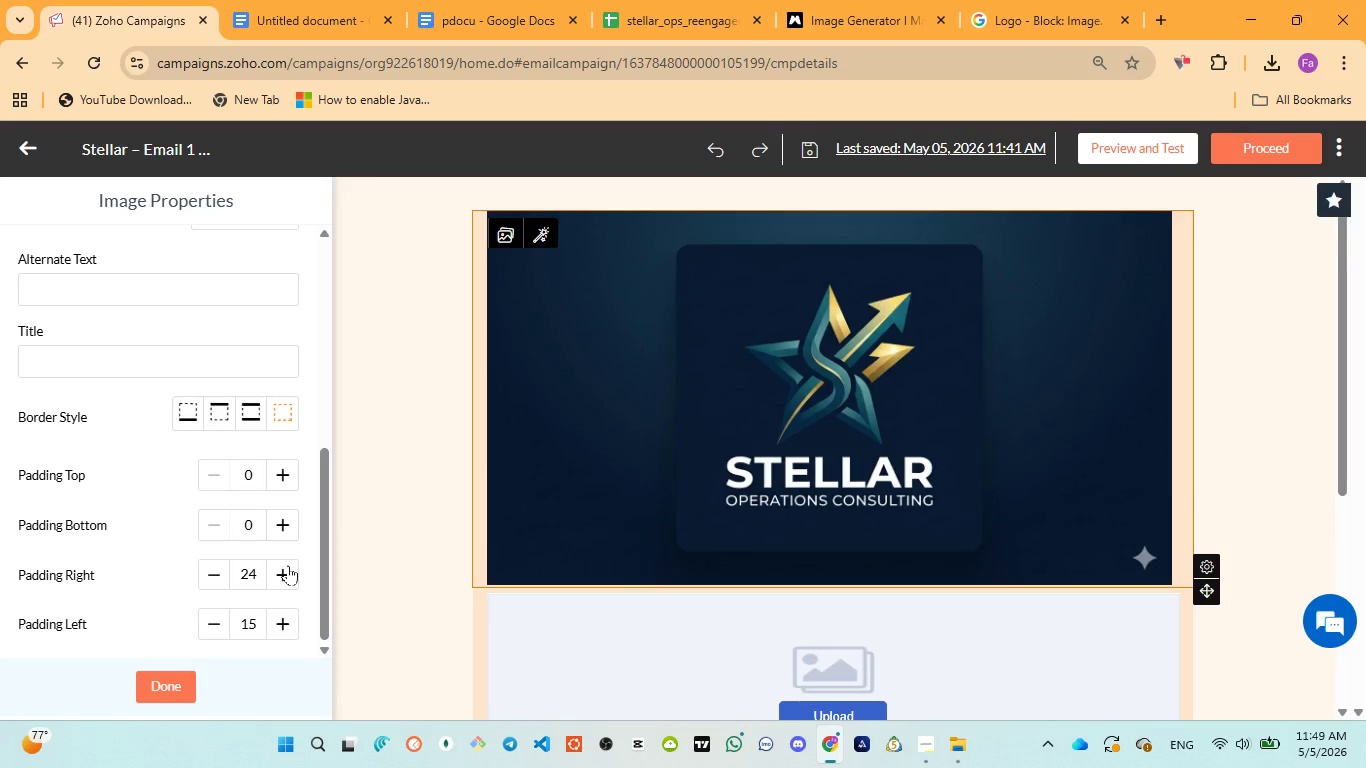 
triple_click([288, 565])
 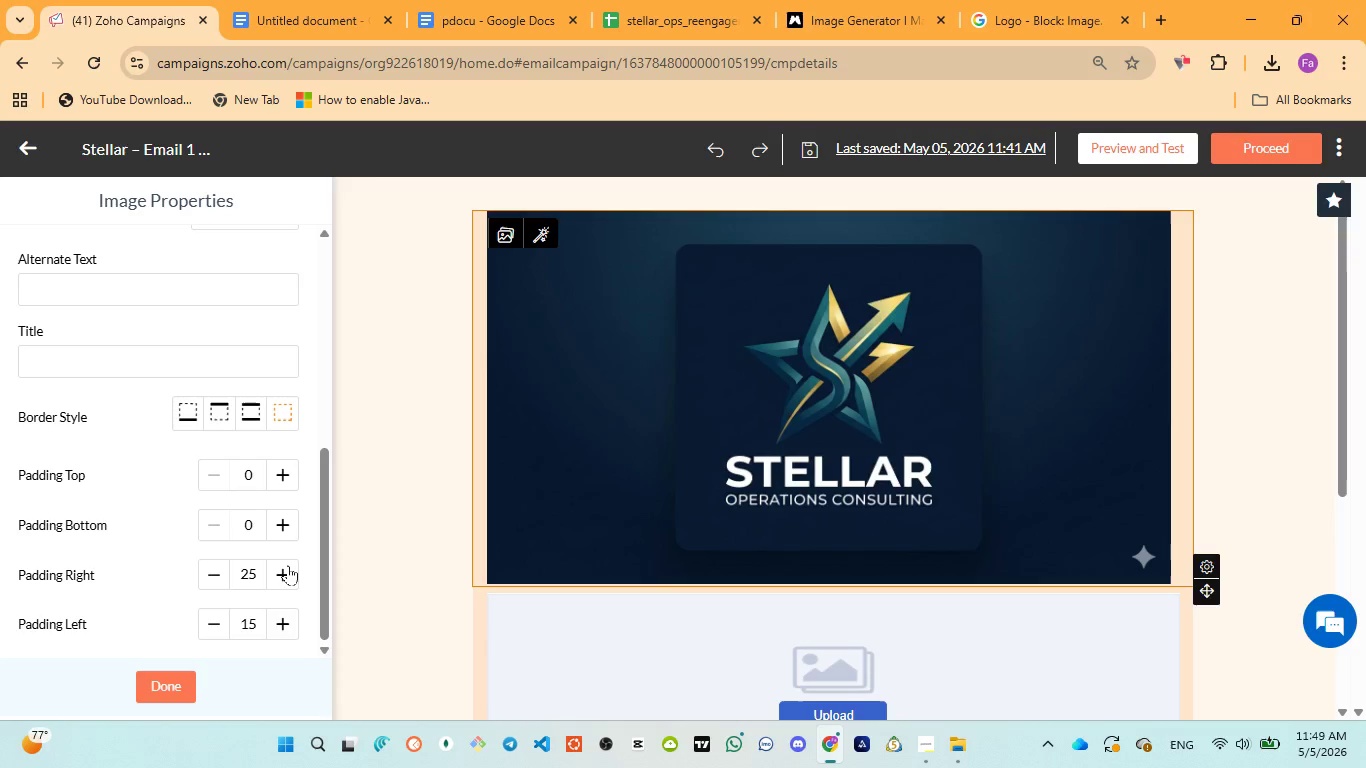 
triple_click([288, 565])
 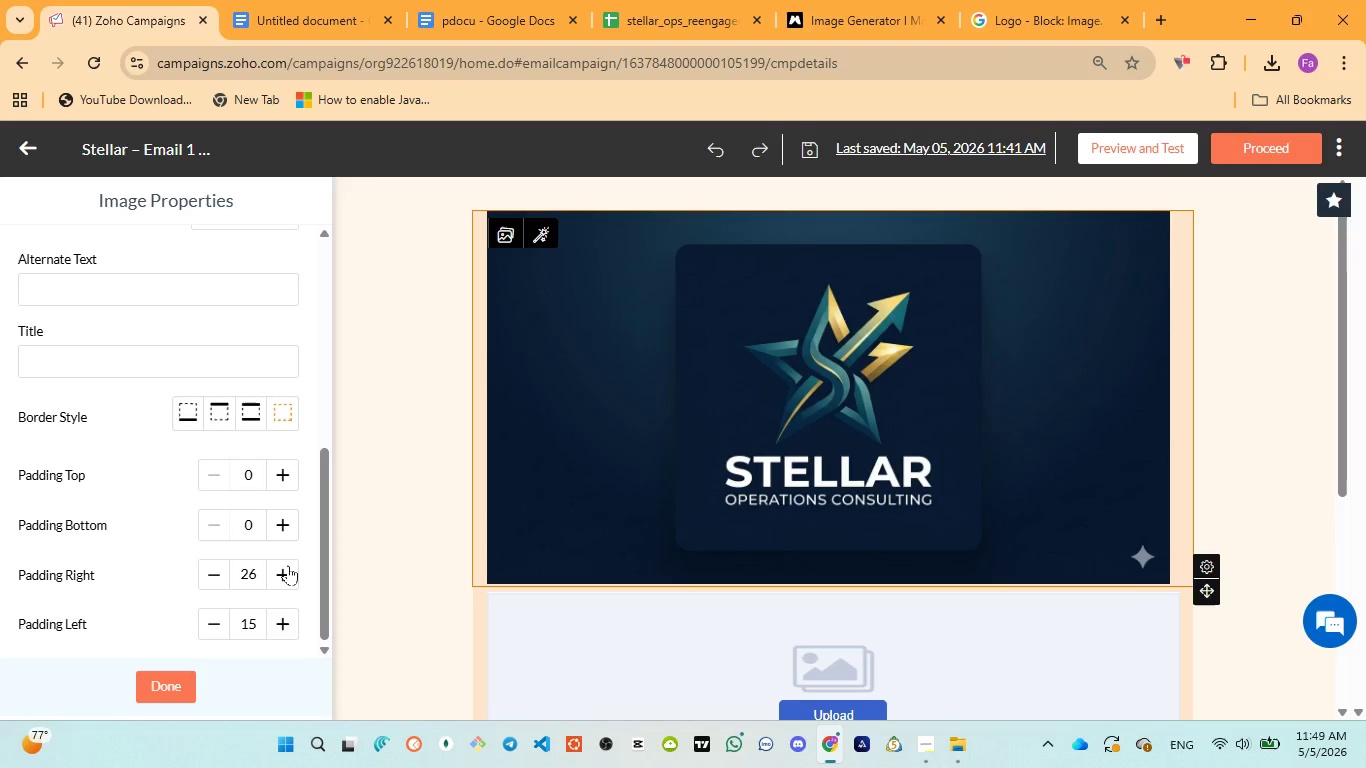 
triple_click([288, 565])
 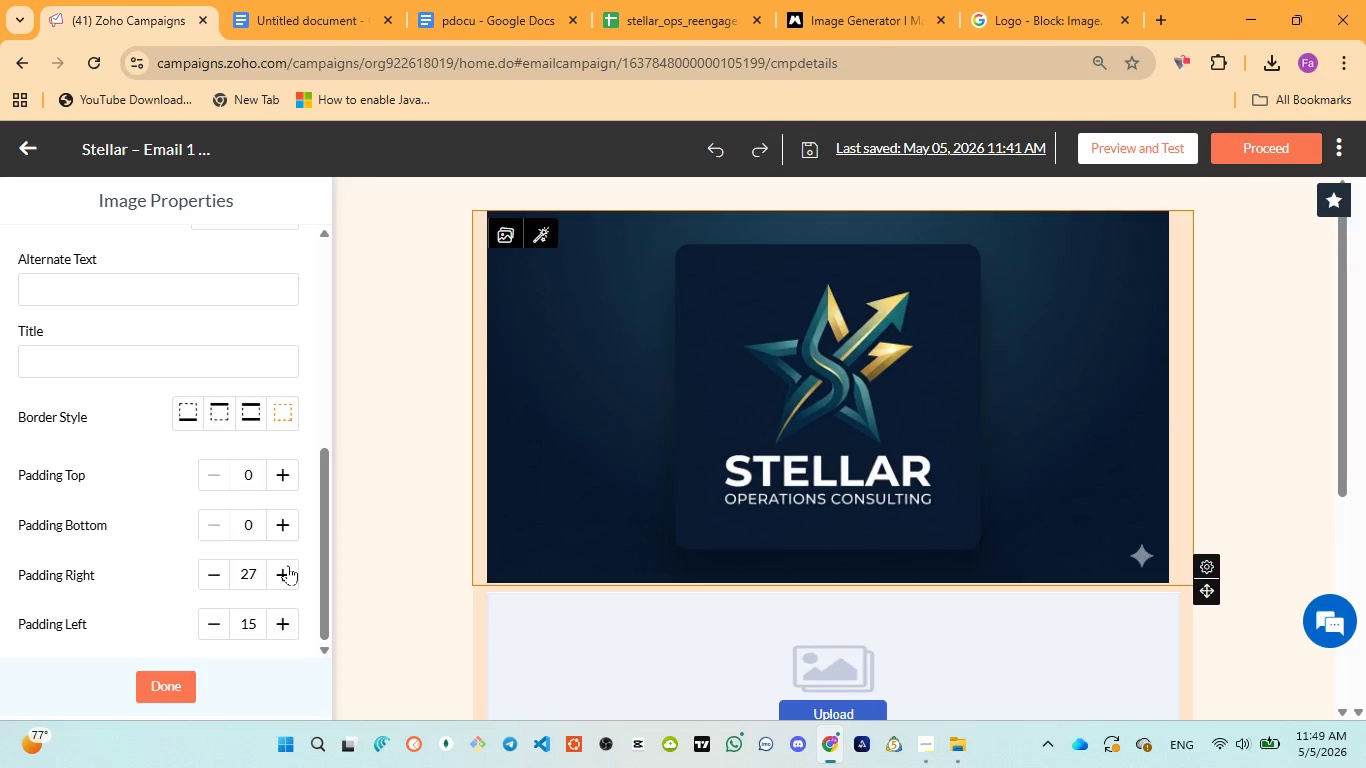 
triple_click([288, 565])
 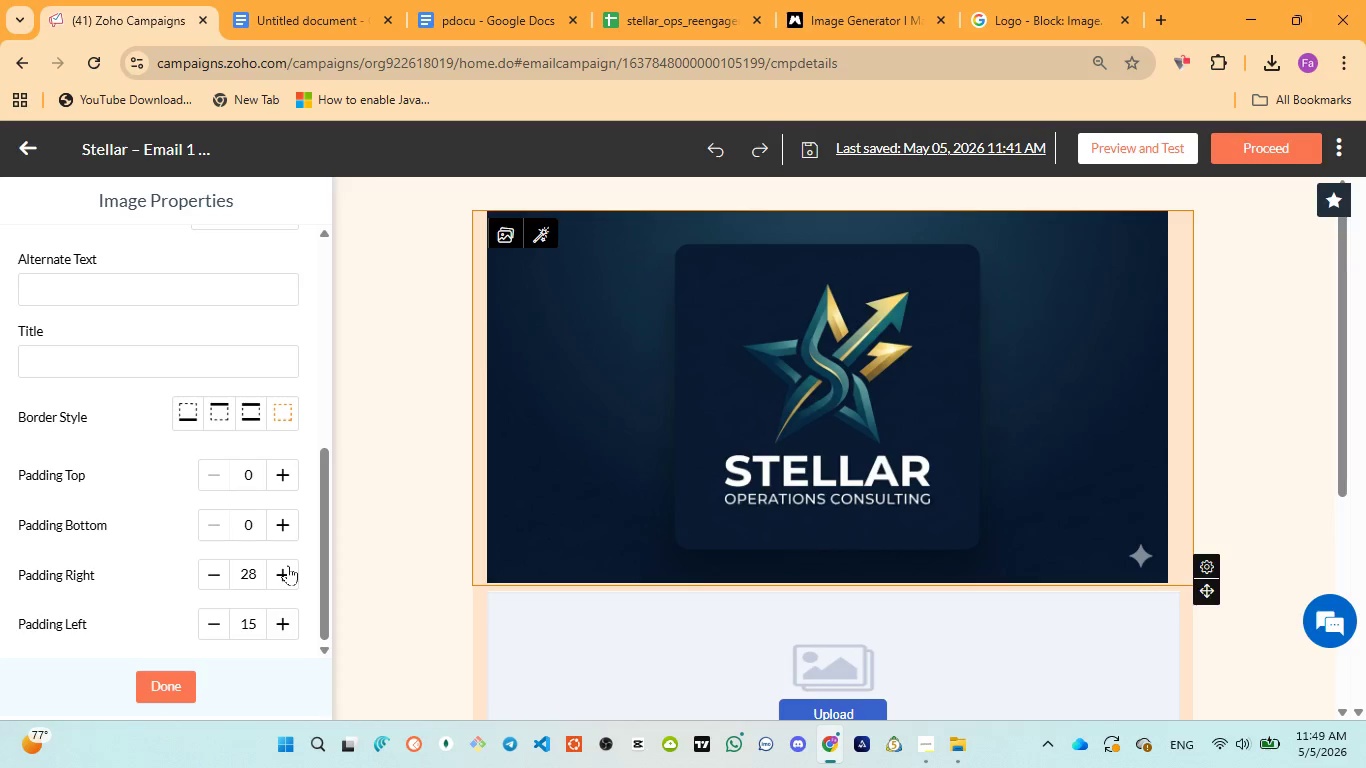 
triple_click([288, 565])
 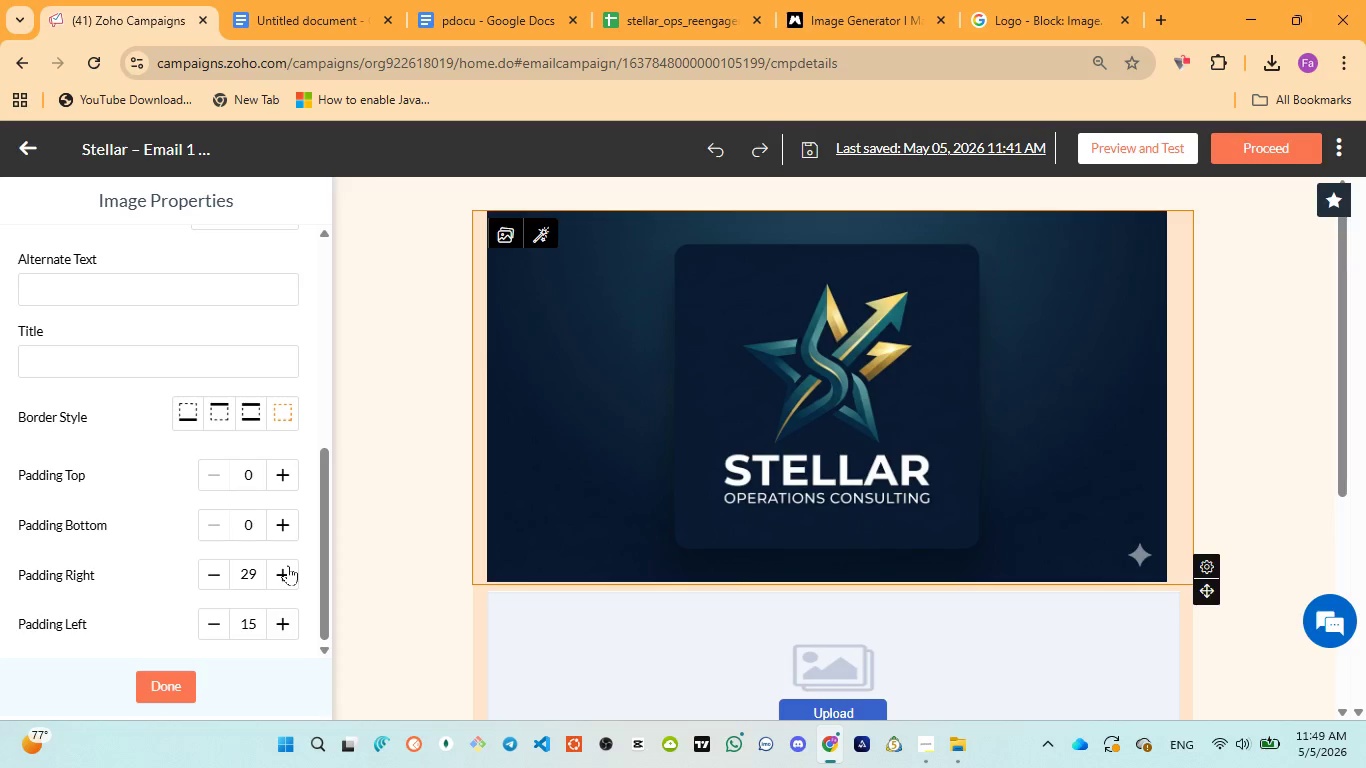 
triple_click([288, 565])
 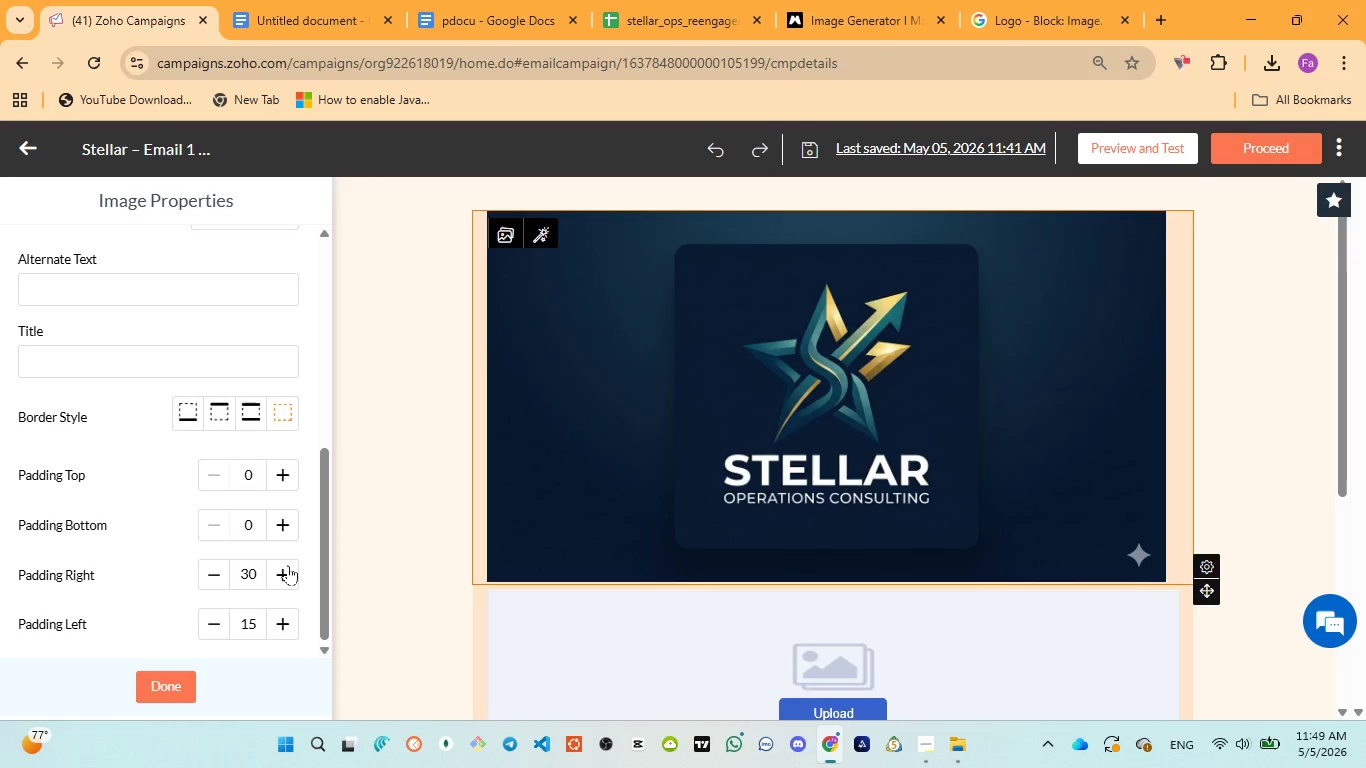 
triple_click([288, 565])
 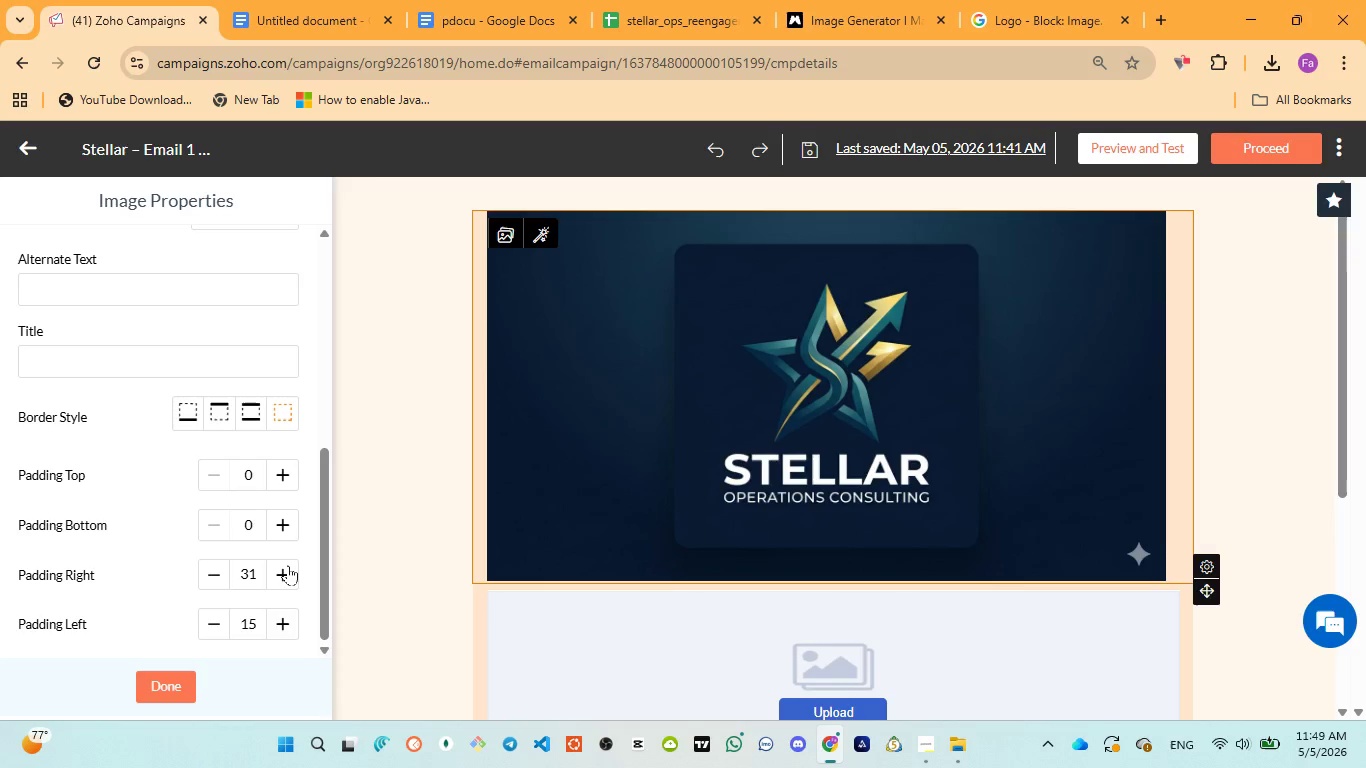 
triple_click([288, 565])
 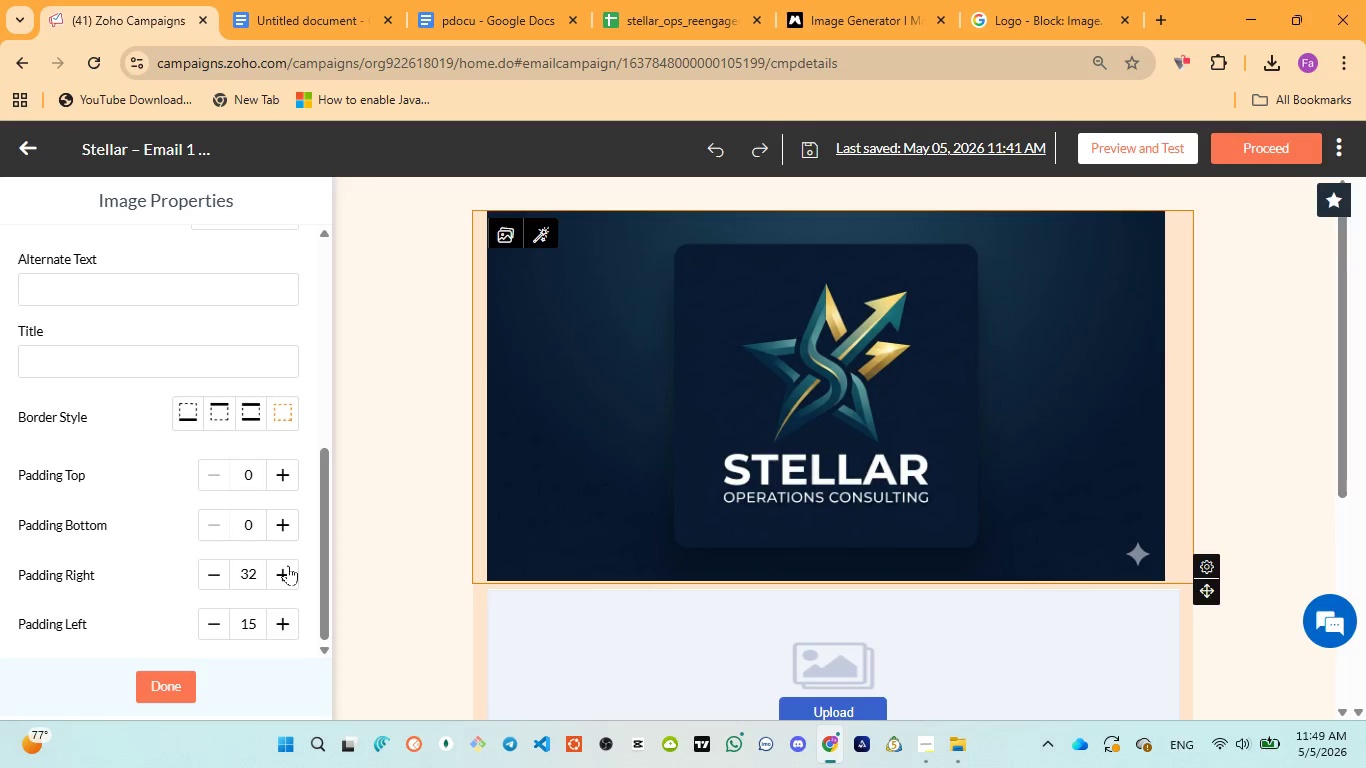 
triple_click([288, 565])
 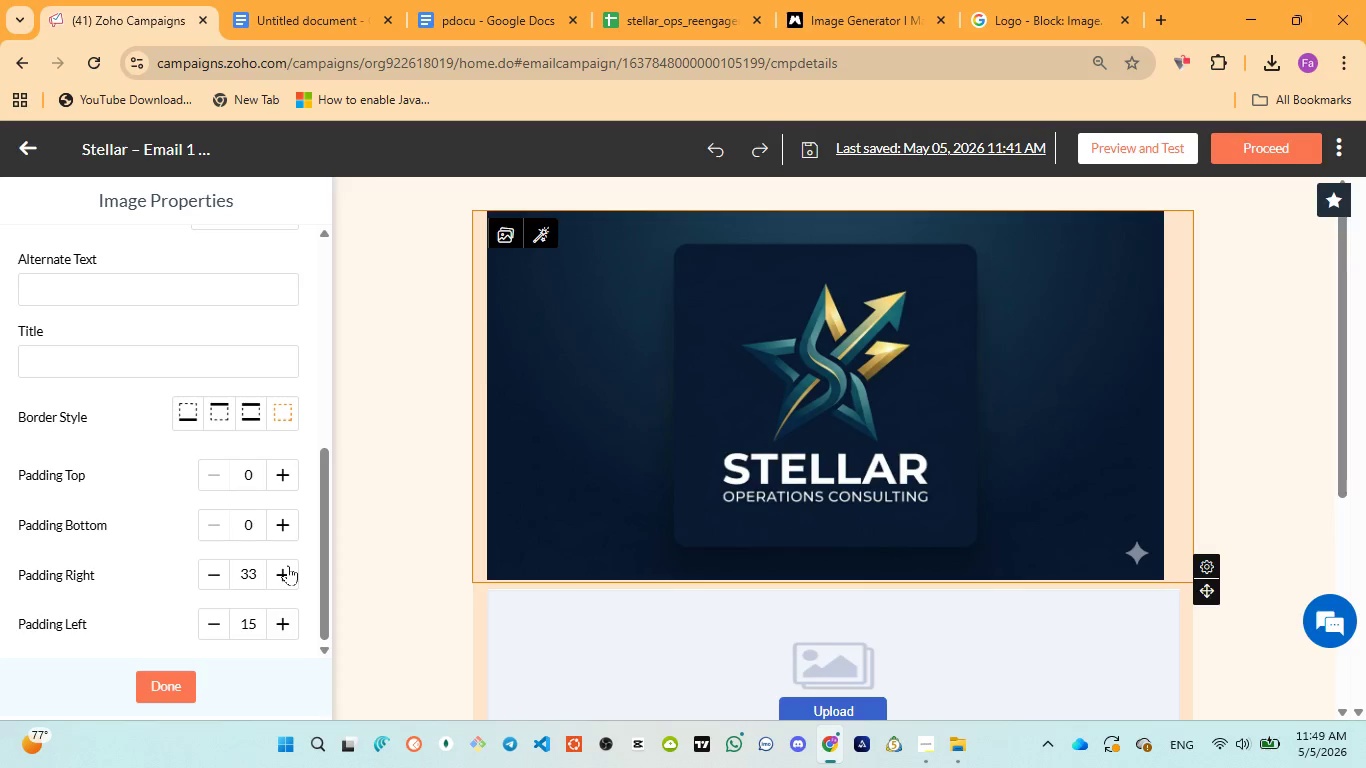 
triple_click([288, 565])
 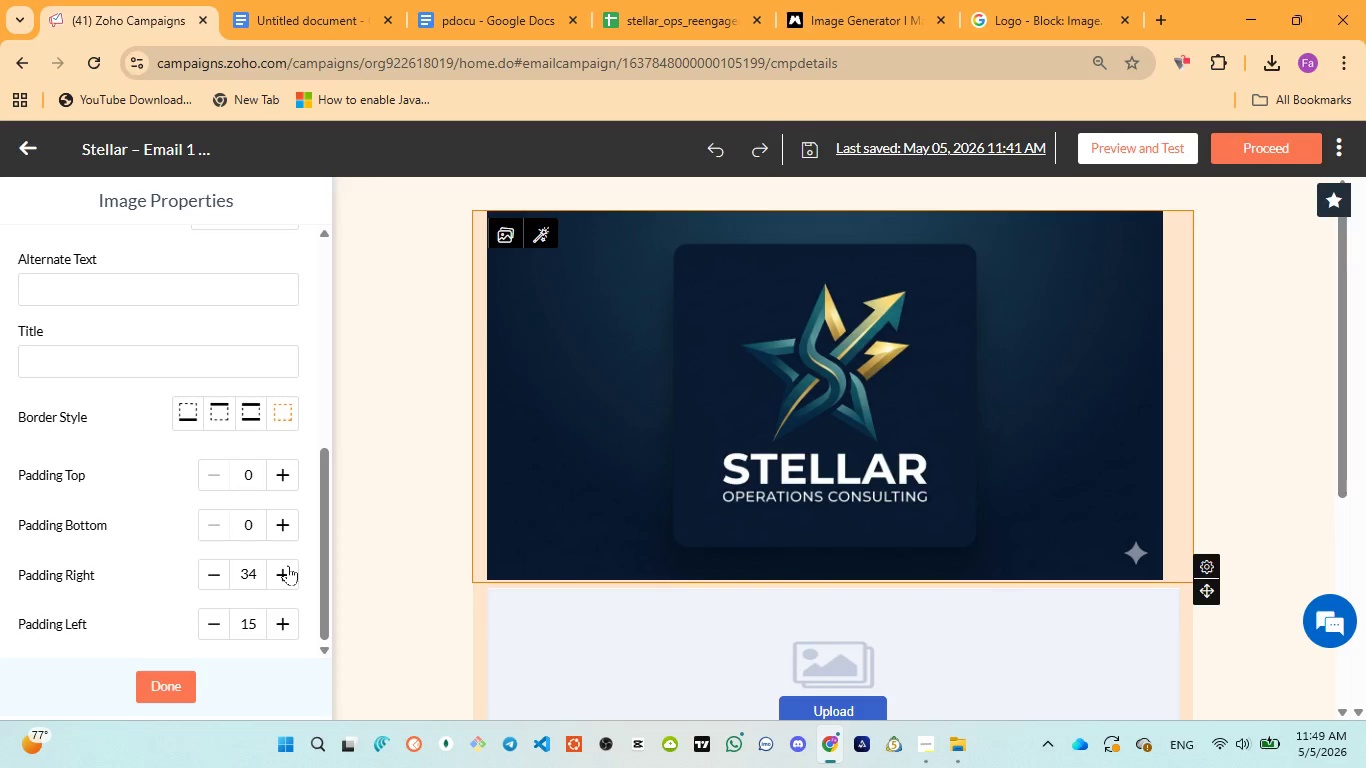 
triple_click([288, 565])
 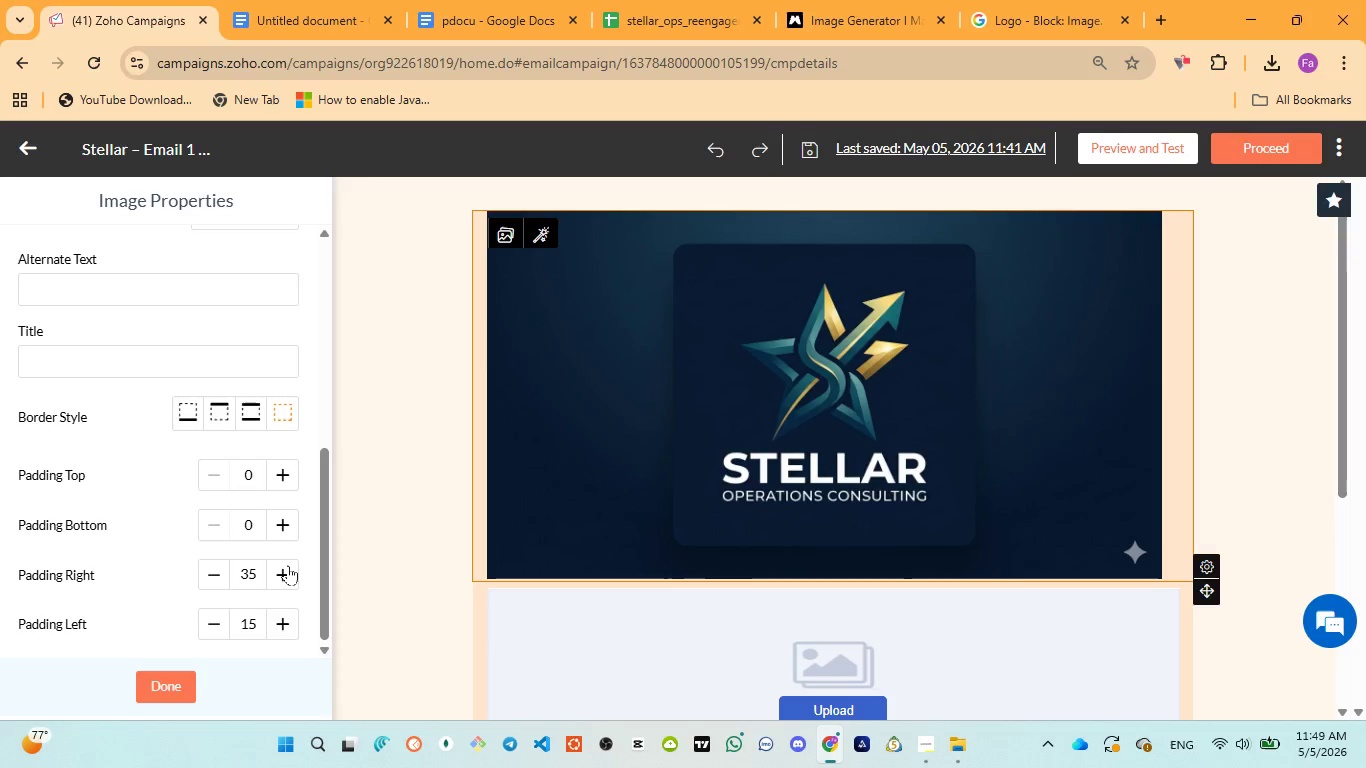 
triple_click([288, 565])
 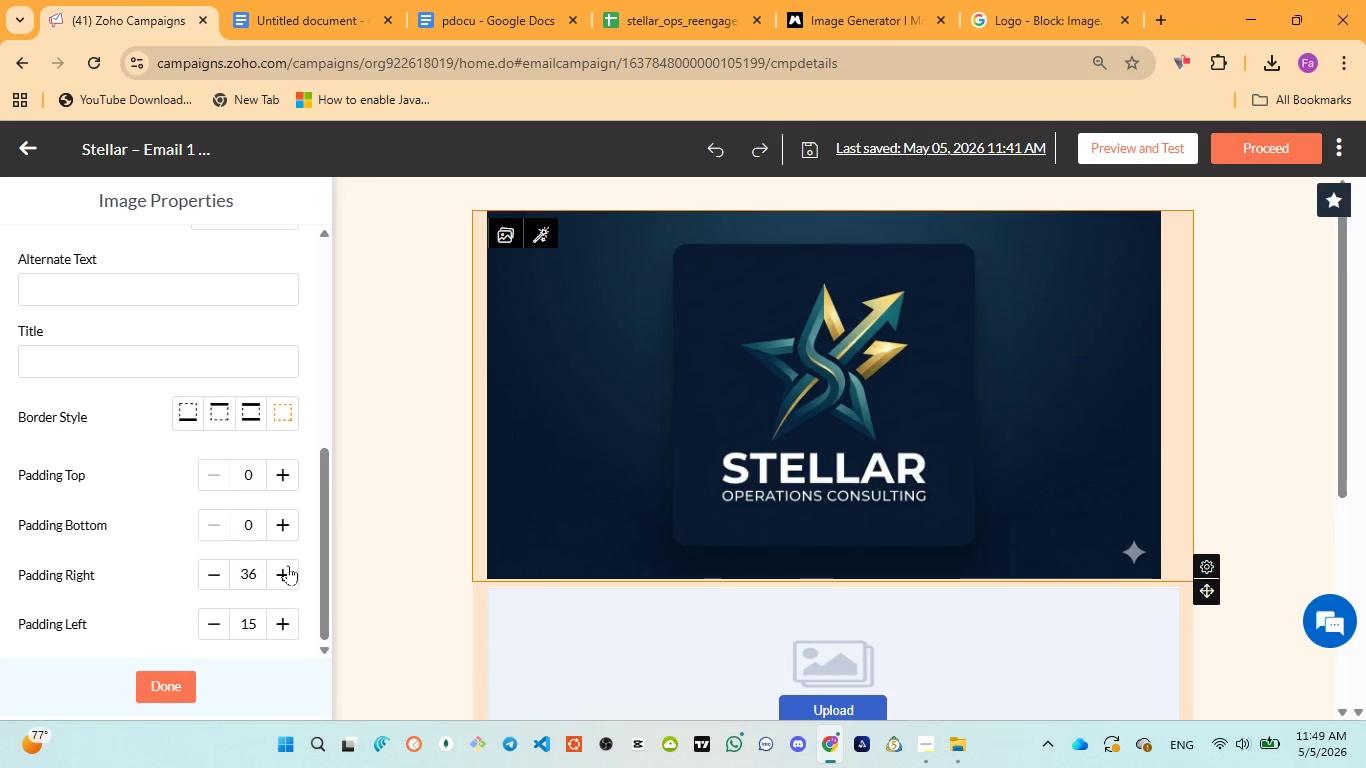 
triple_click([288, 565])
 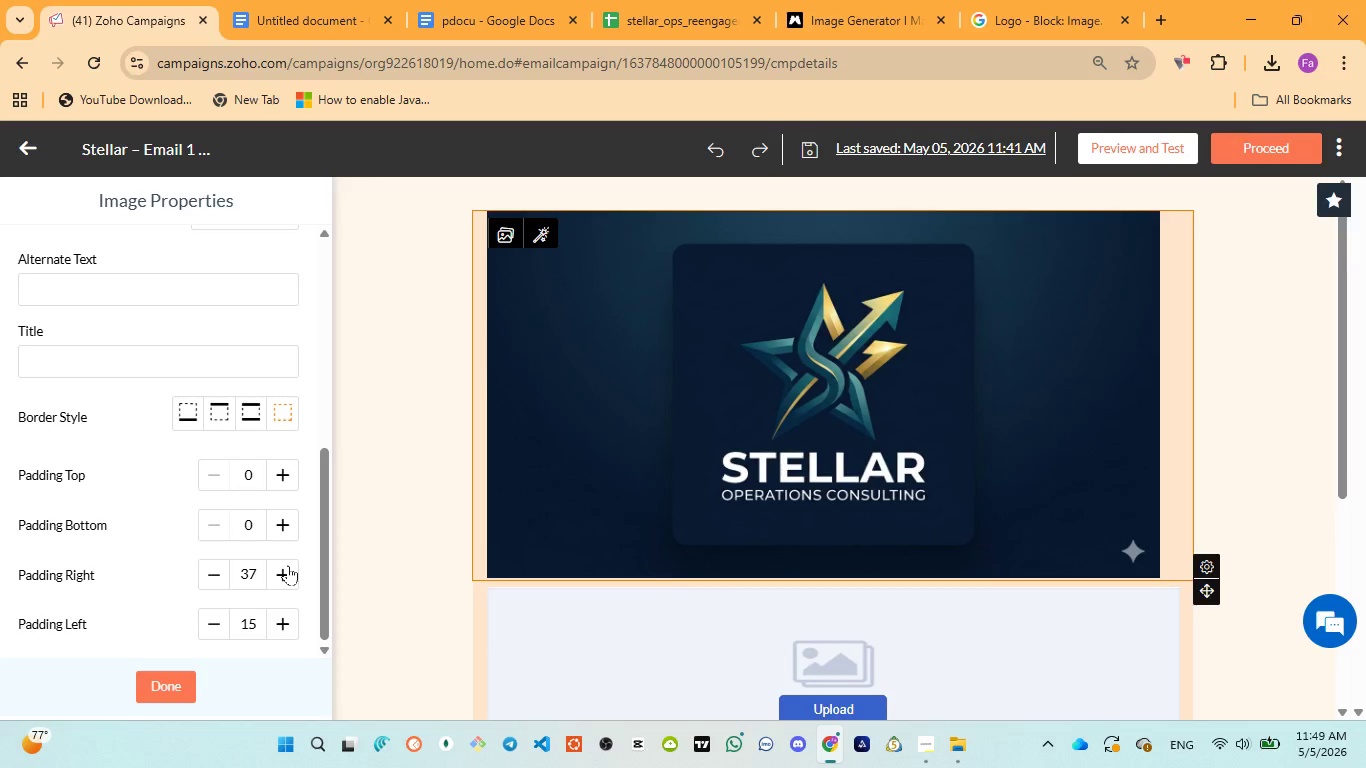 
triple_click([288, 565])
 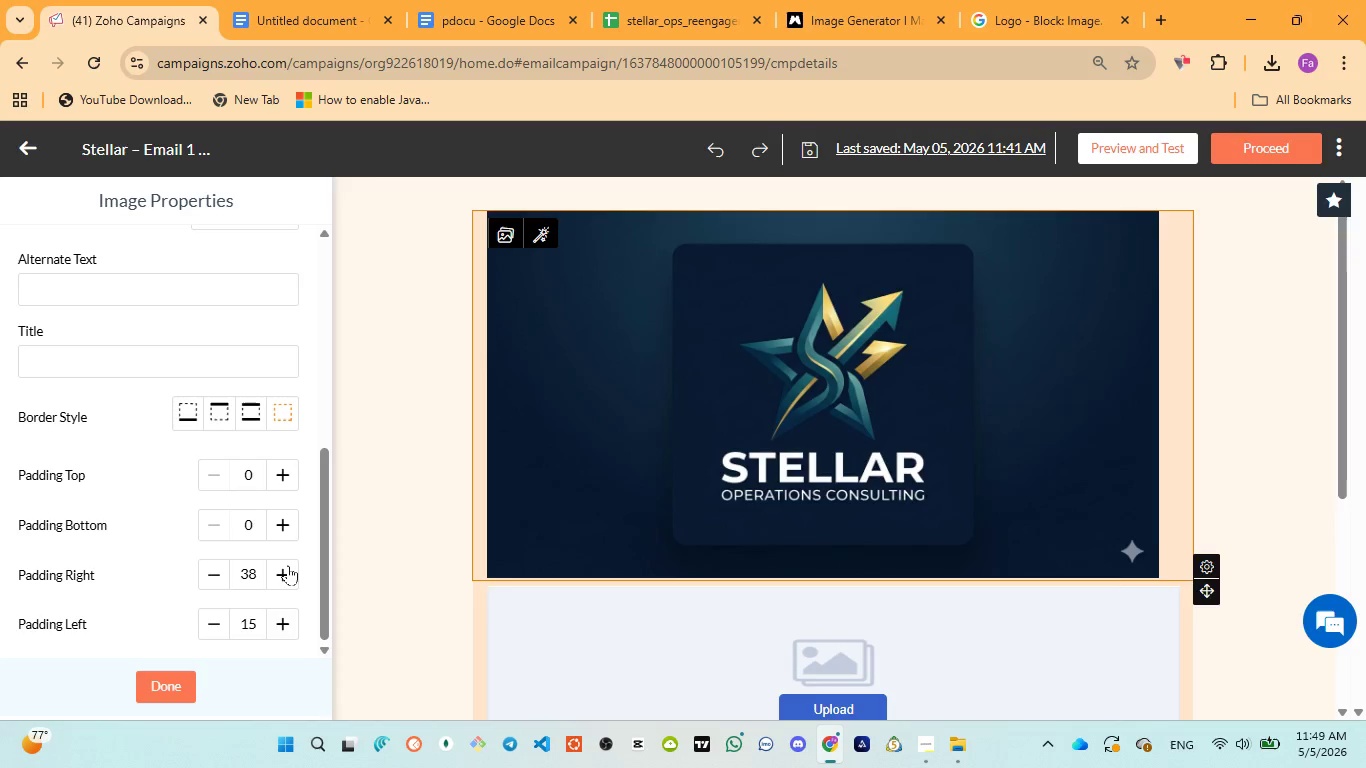 
triple_click([288, 565])
 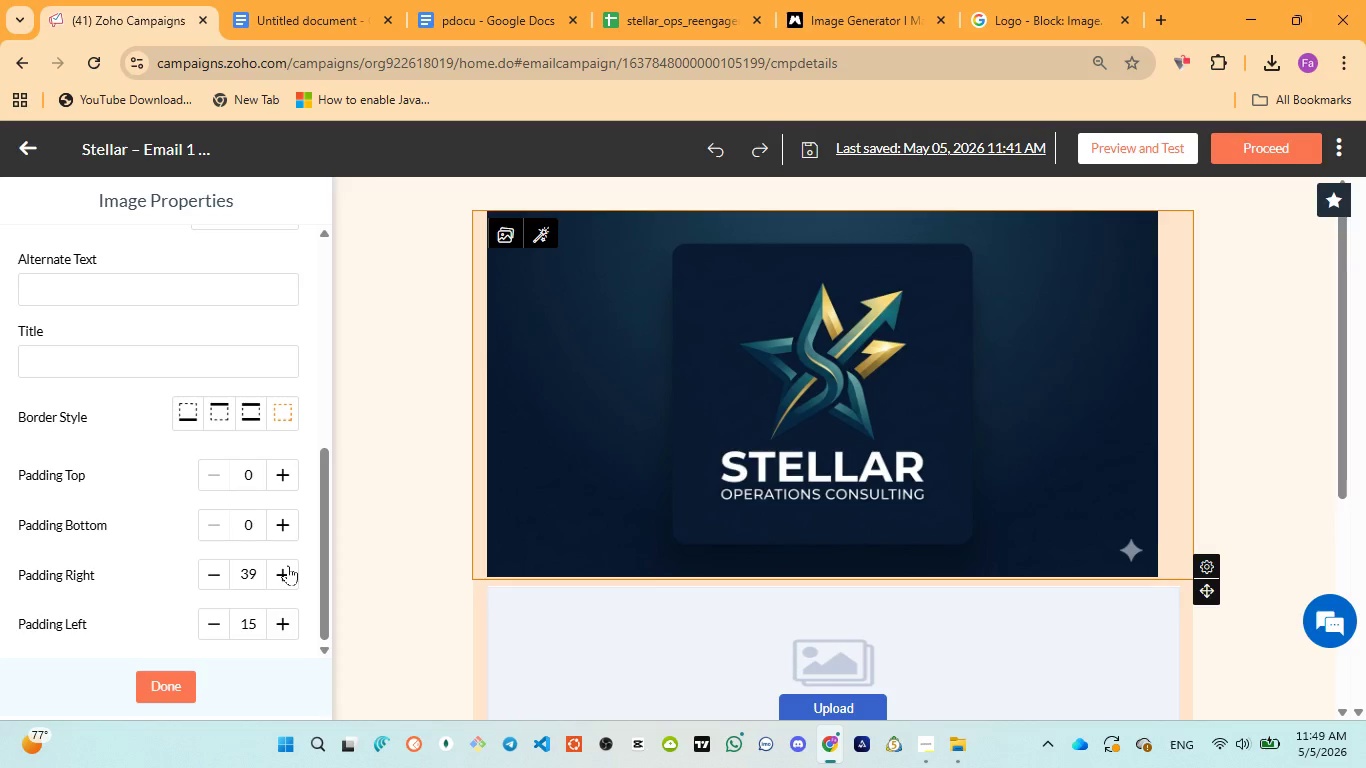 
triple_click([288, 565])
 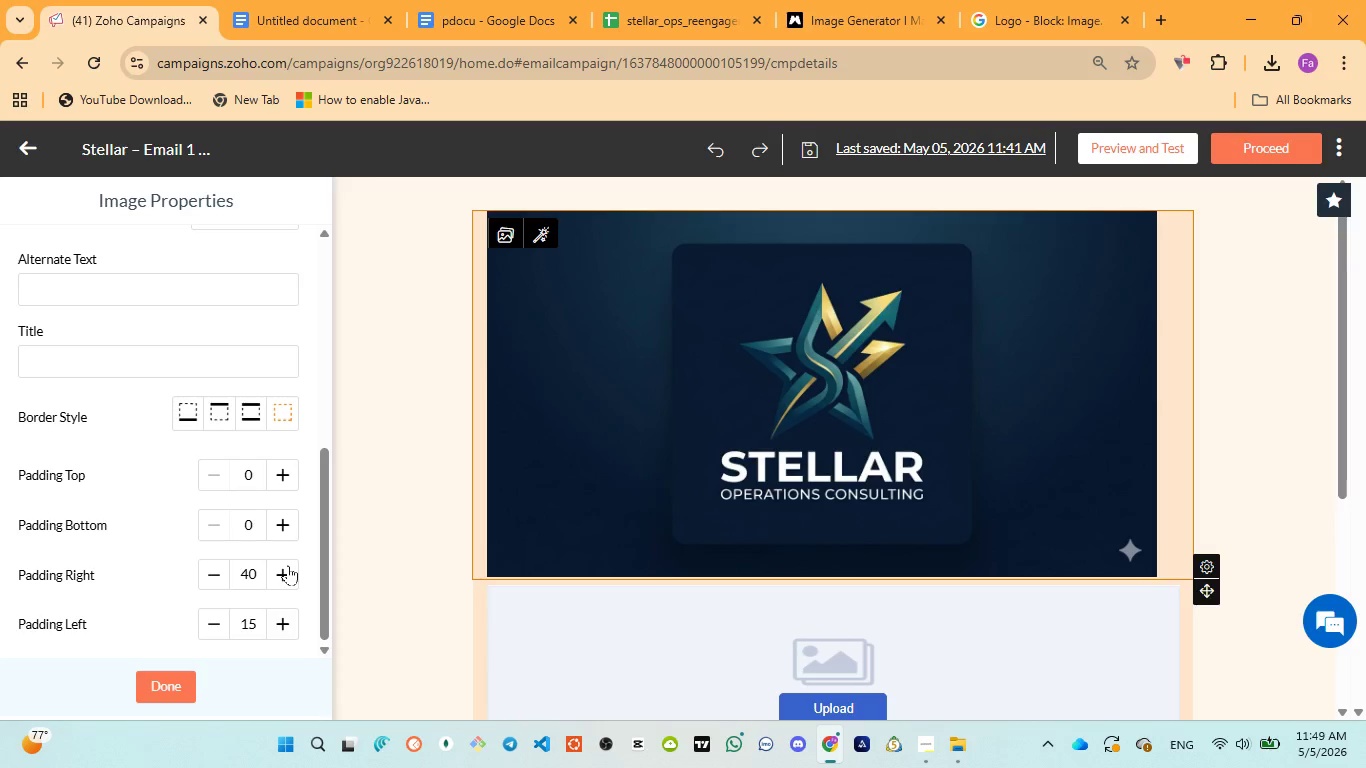 
triple_click([288, 565])
 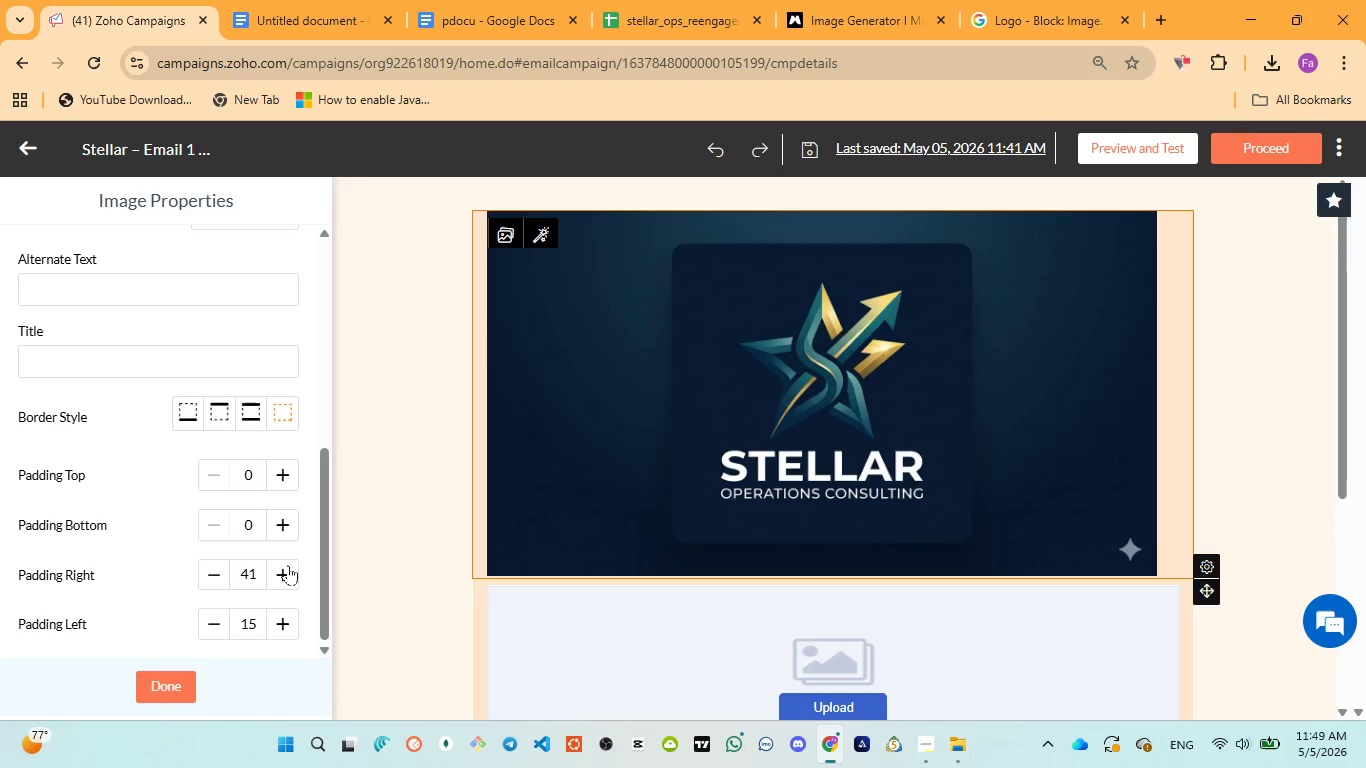 
triple_click([288, 565])
 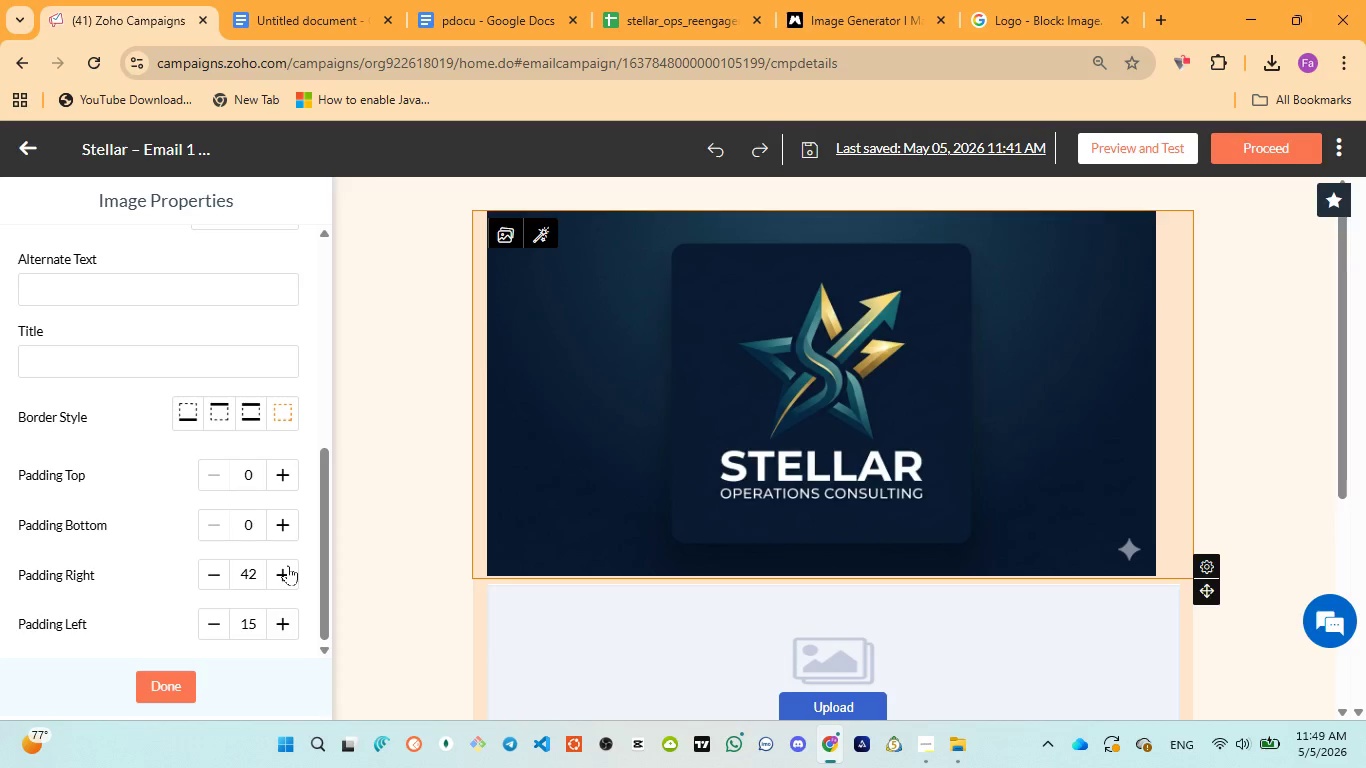 
triple_click([288, 565])
 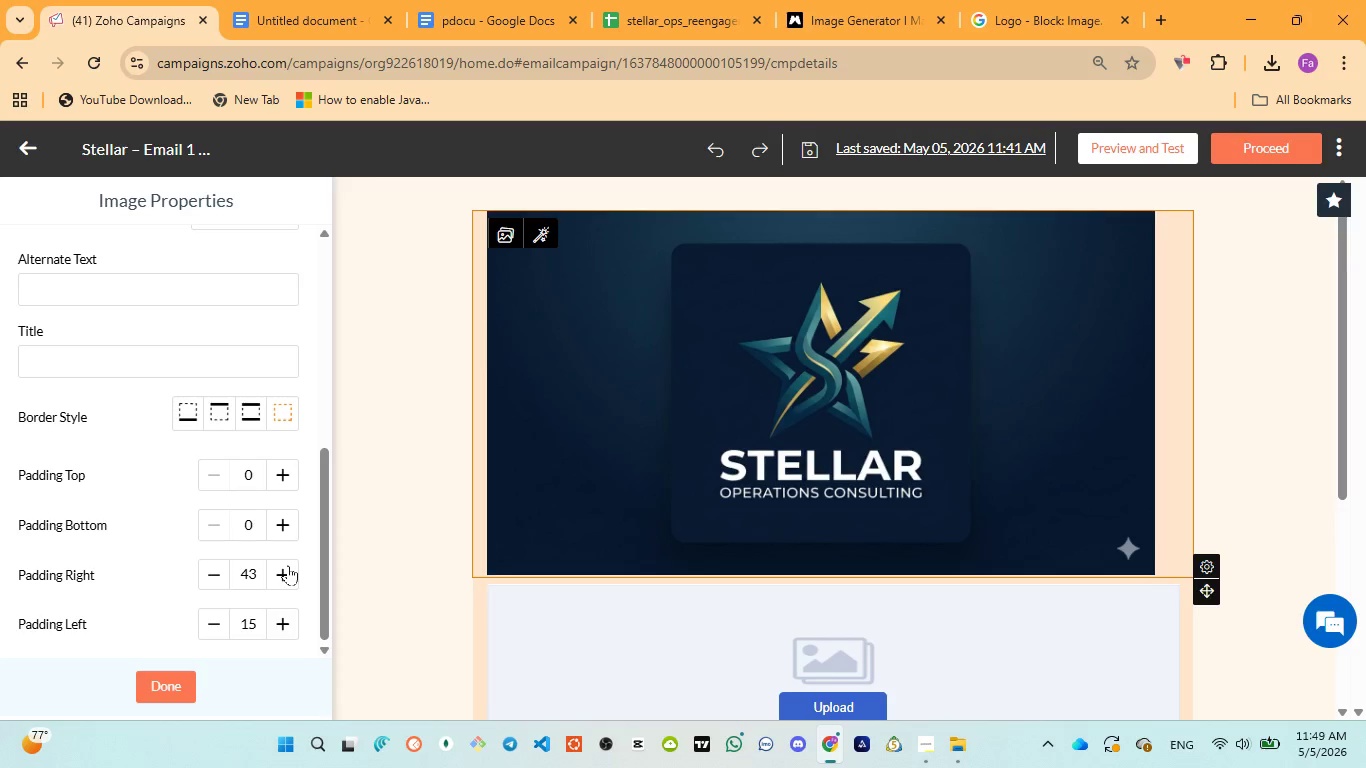 
triple_click([288, 565])
 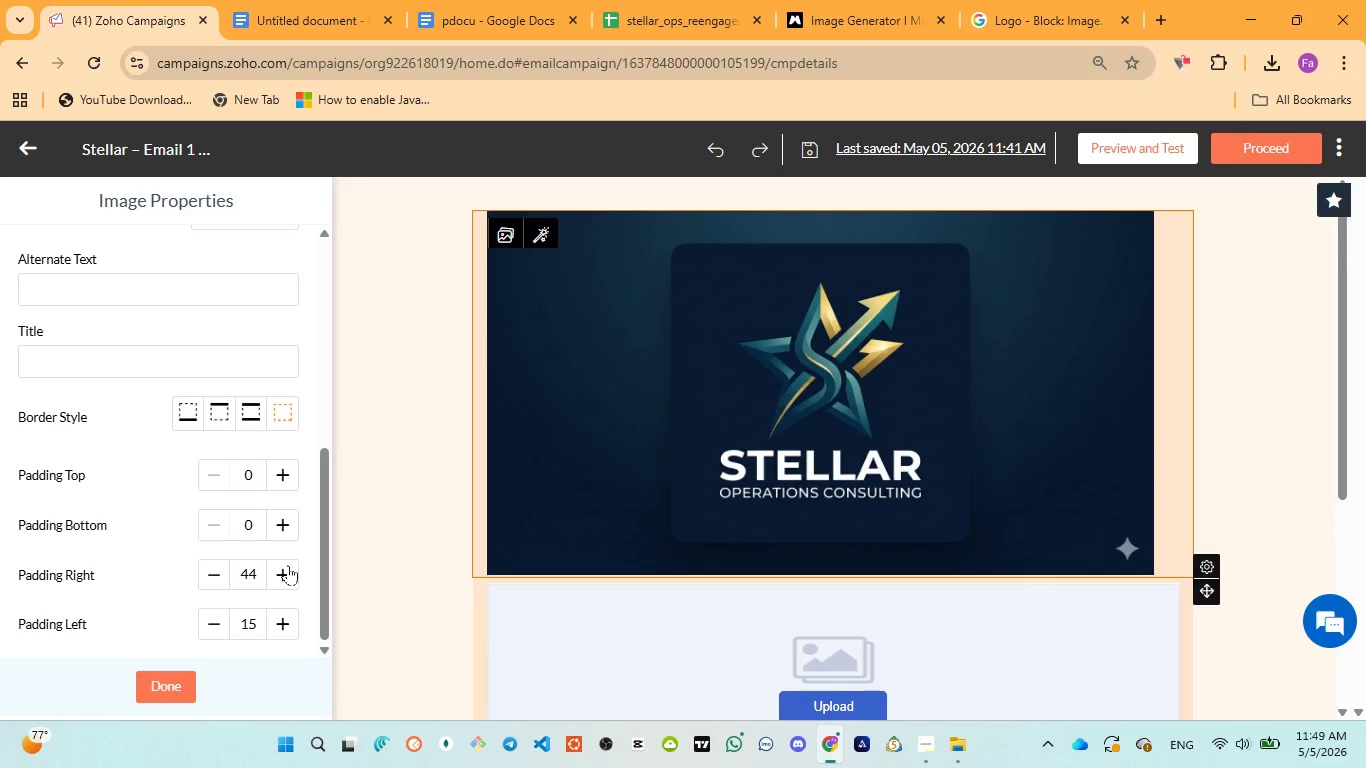 
triple_click([288, 565])
 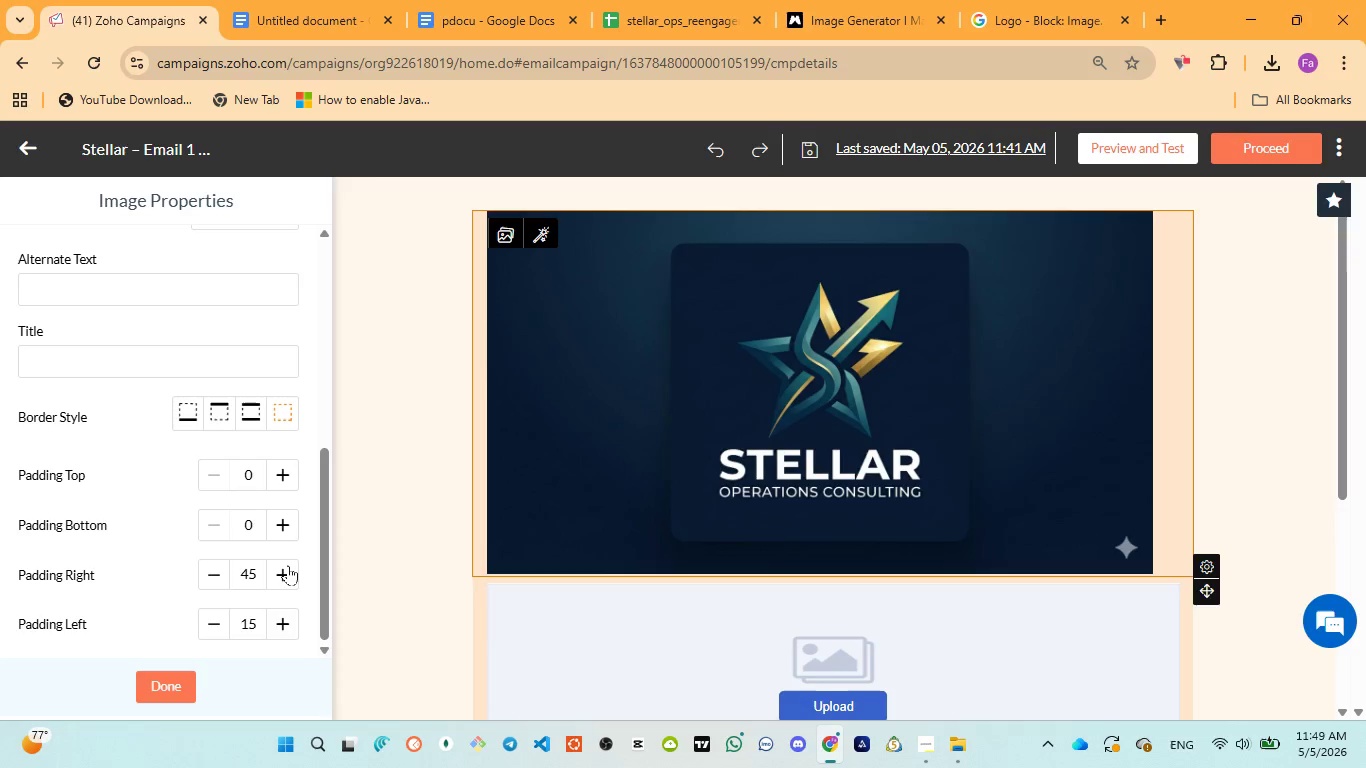 
triple_click([288, 565])
 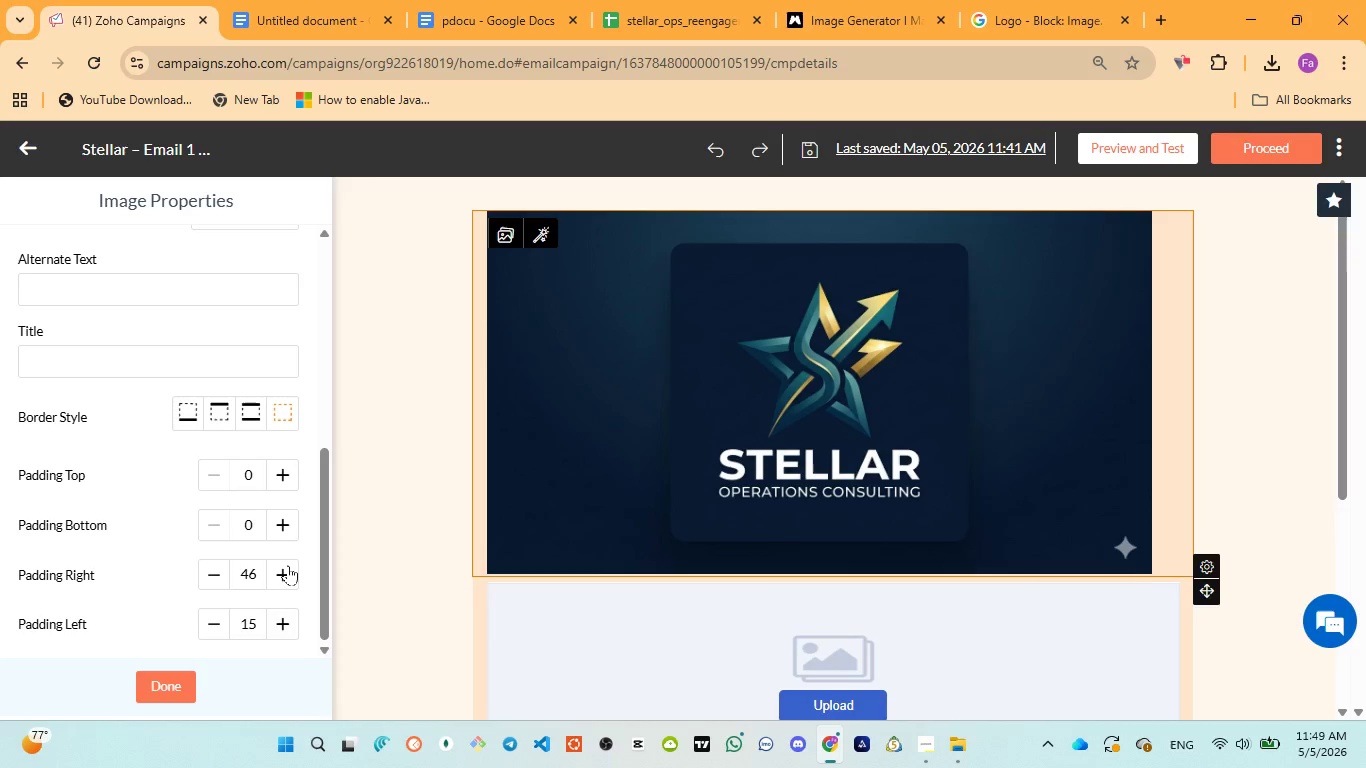 
triple_click([288, 565])
 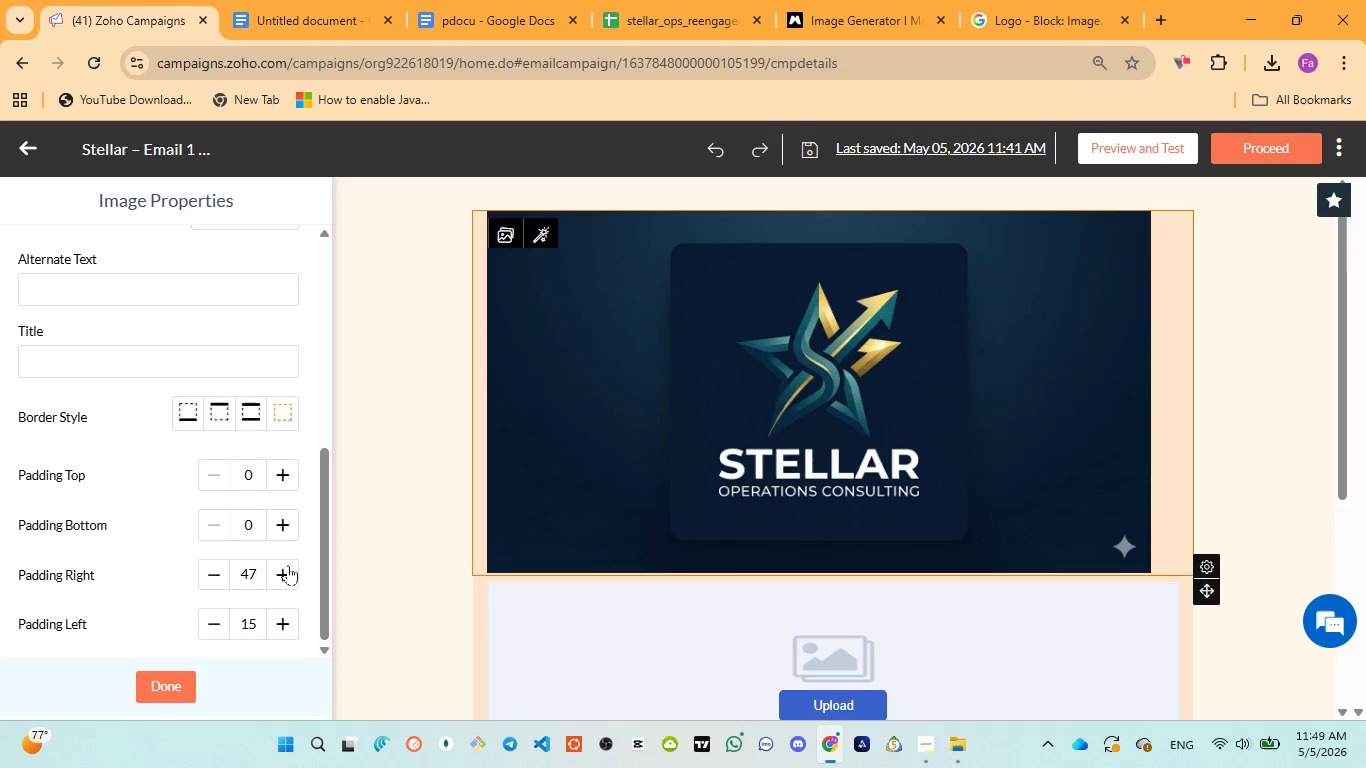 
triple_click([288, 565])
 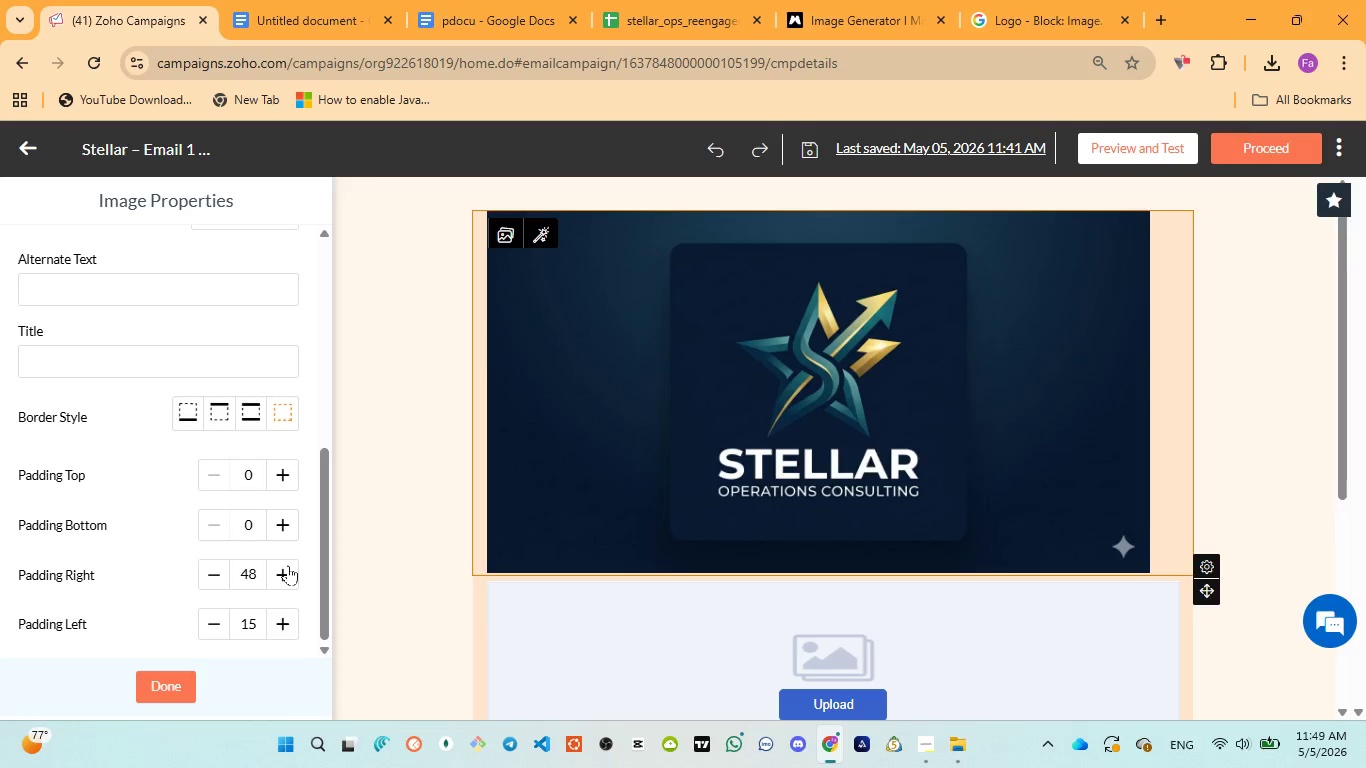 
triple_click([288, 565])
 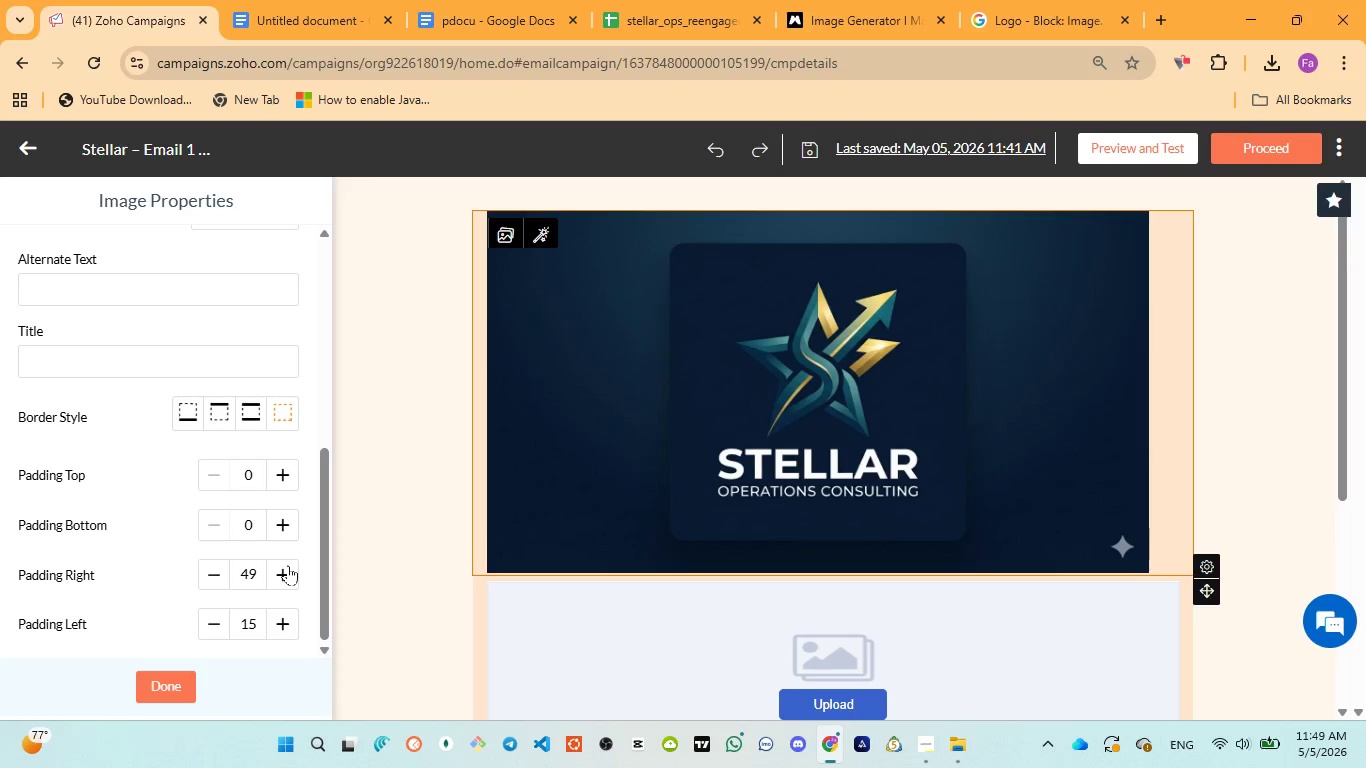 
triple_click([288, 565])
 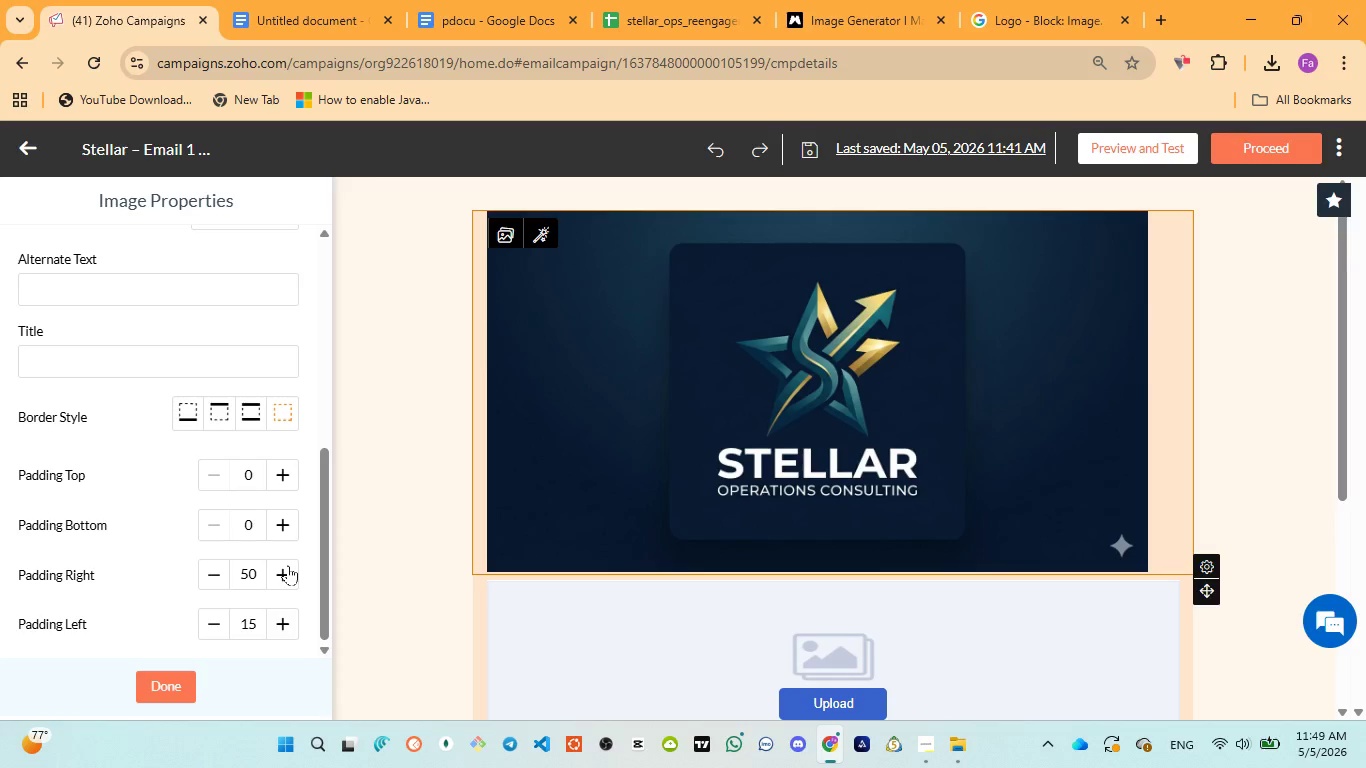 
triple_click([288, 565])
 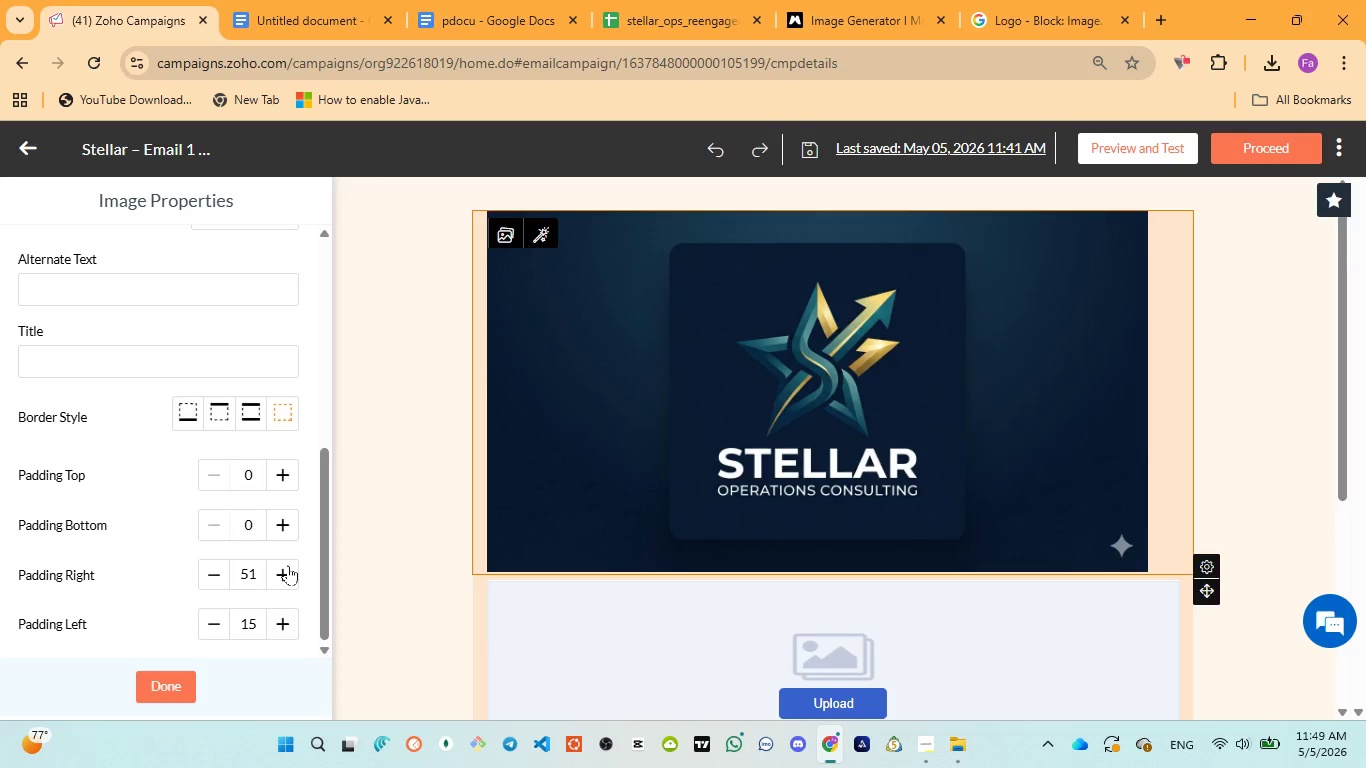 
triple_click([288, 565])
 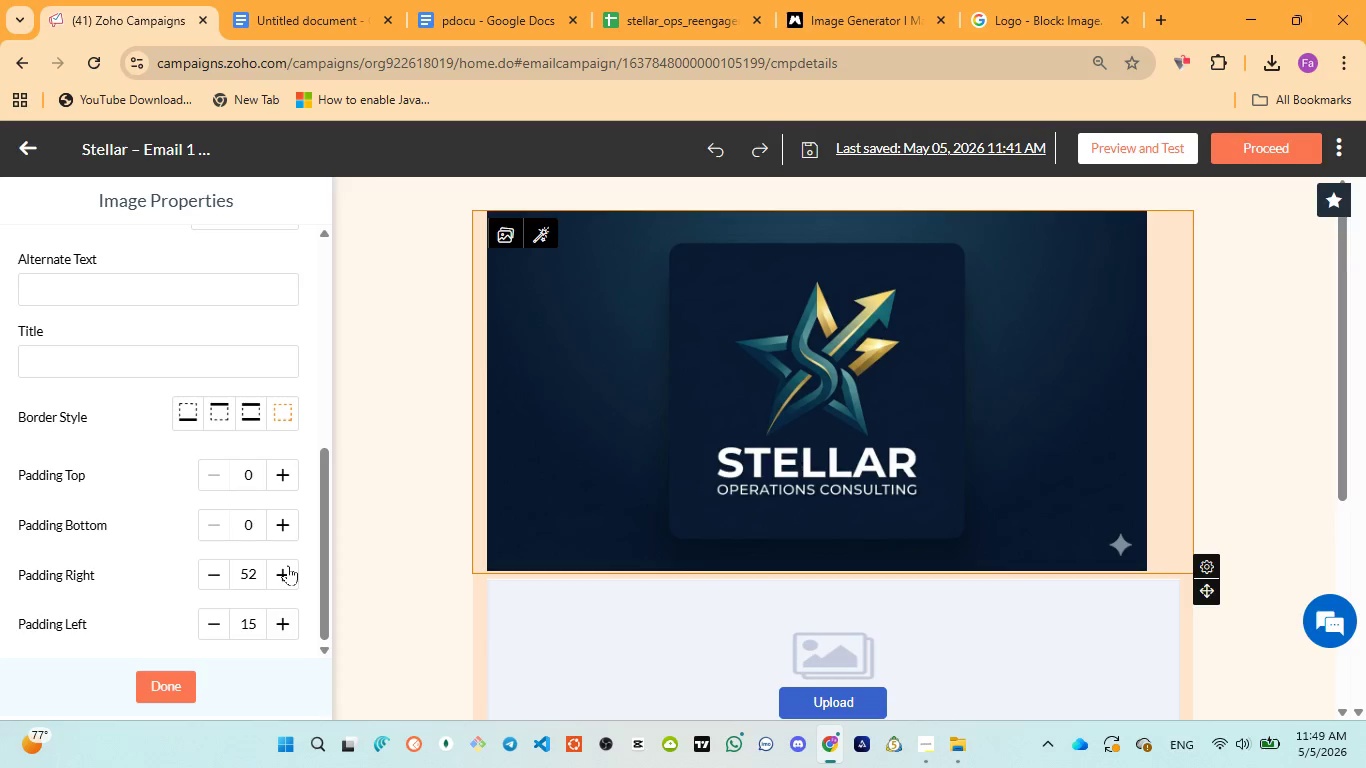 
triple_click([288, 565])
 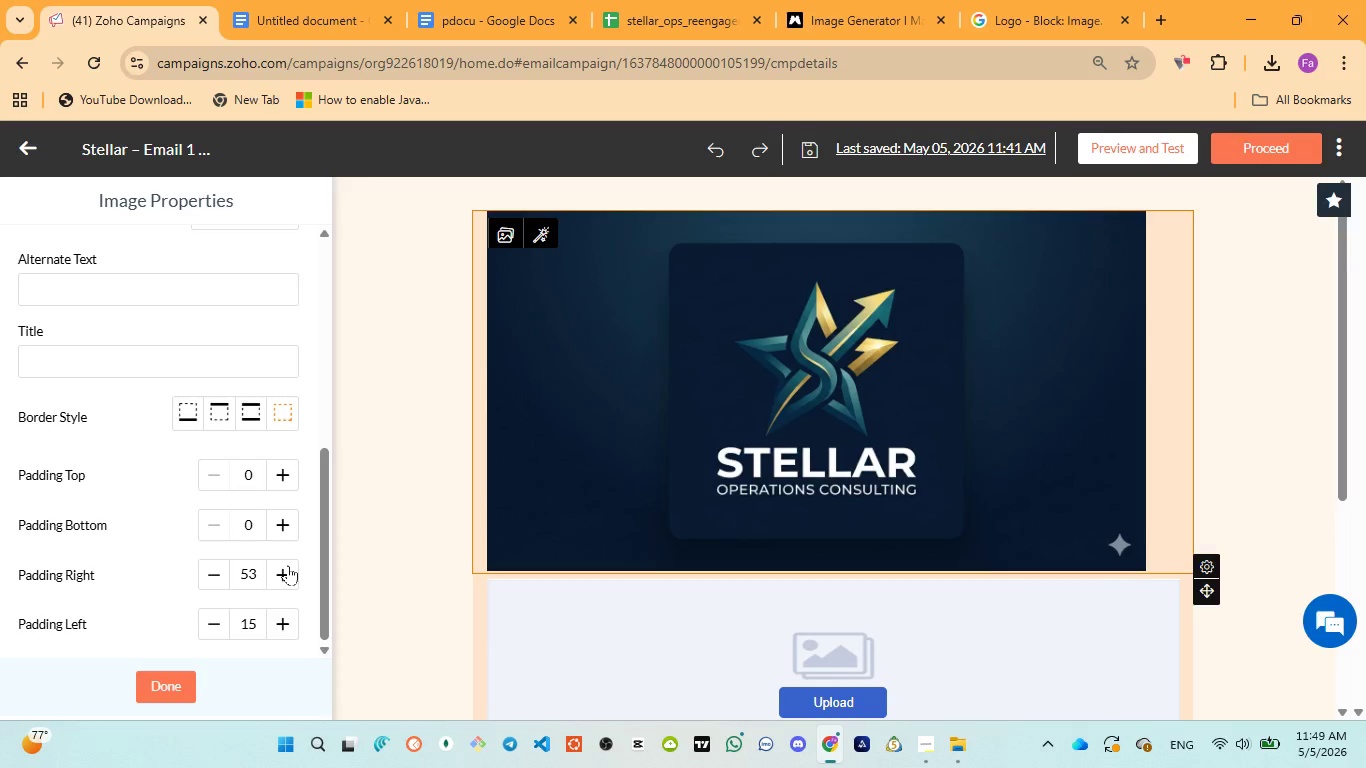 
triple_click([288, 565])
 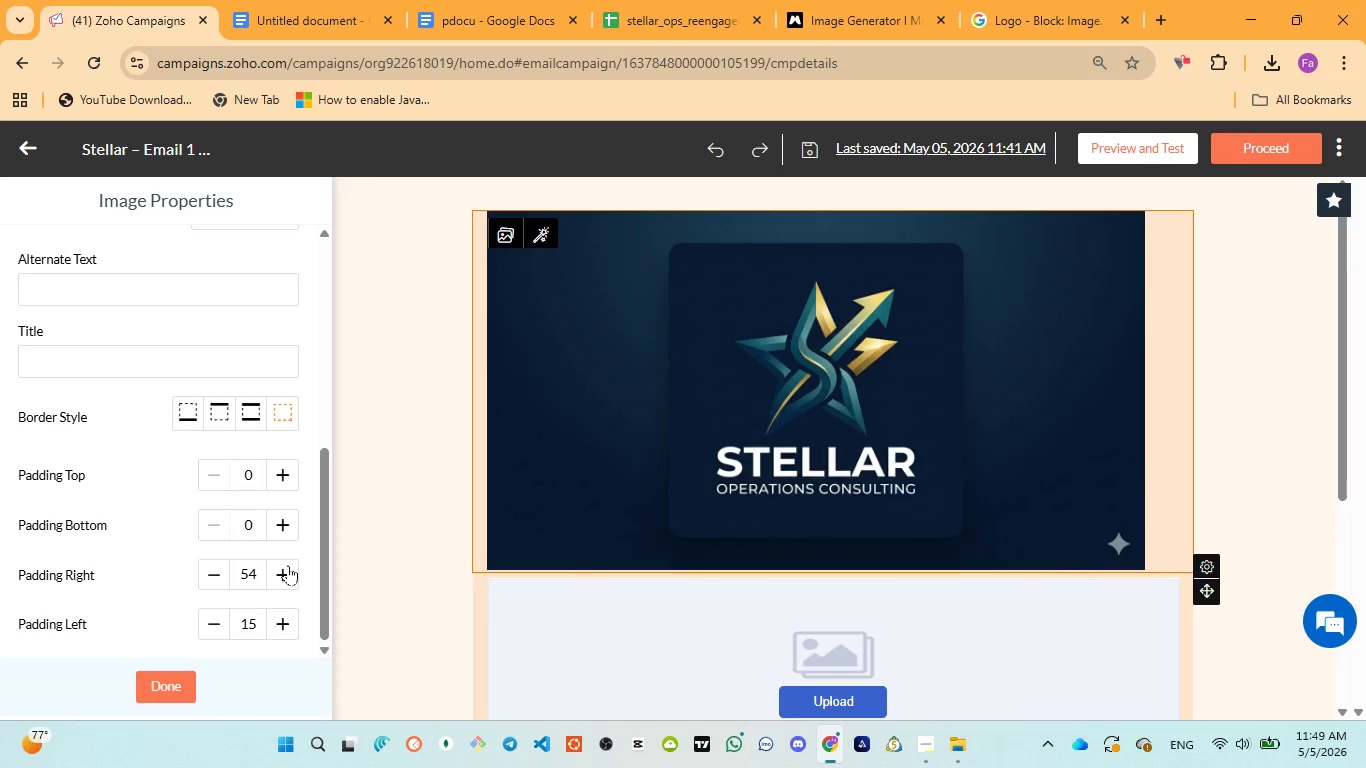 
triple_click([288, 565])
 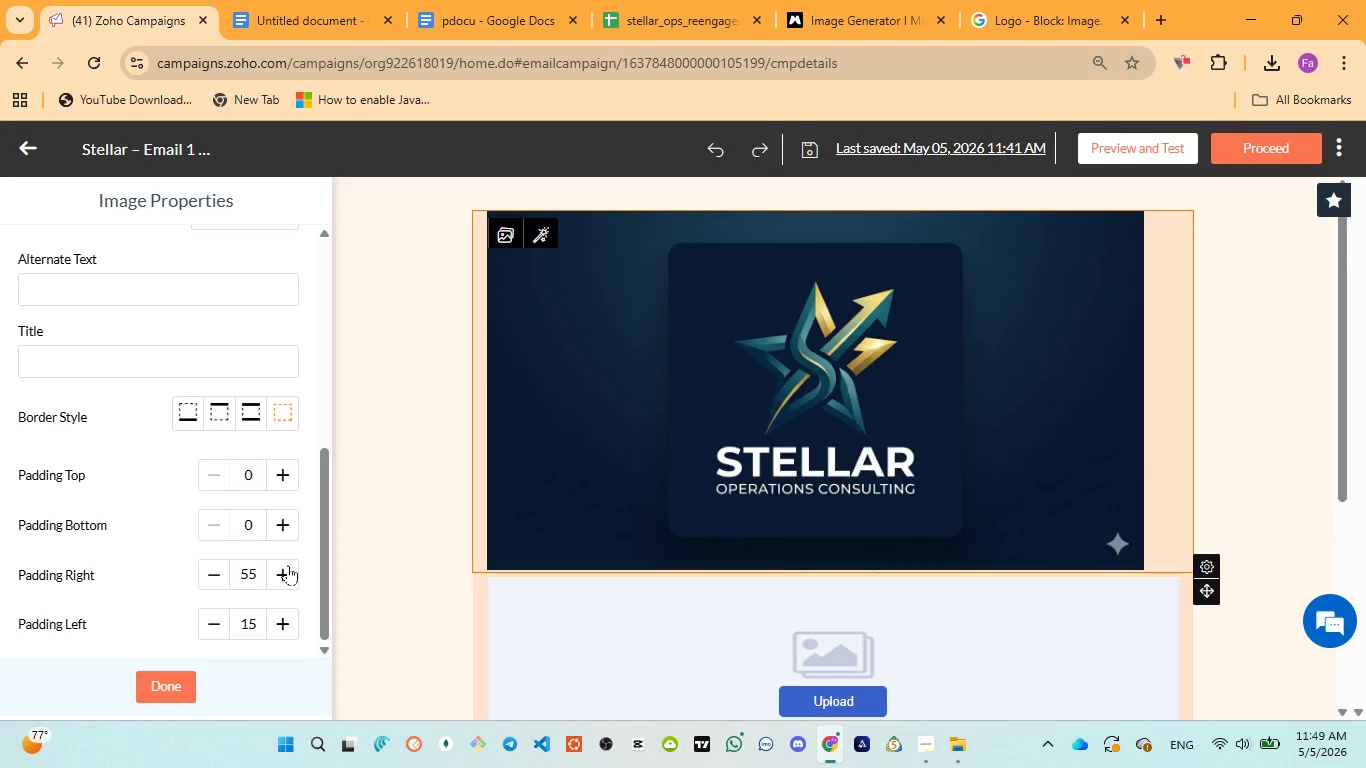 
triple_click([288, 565])
 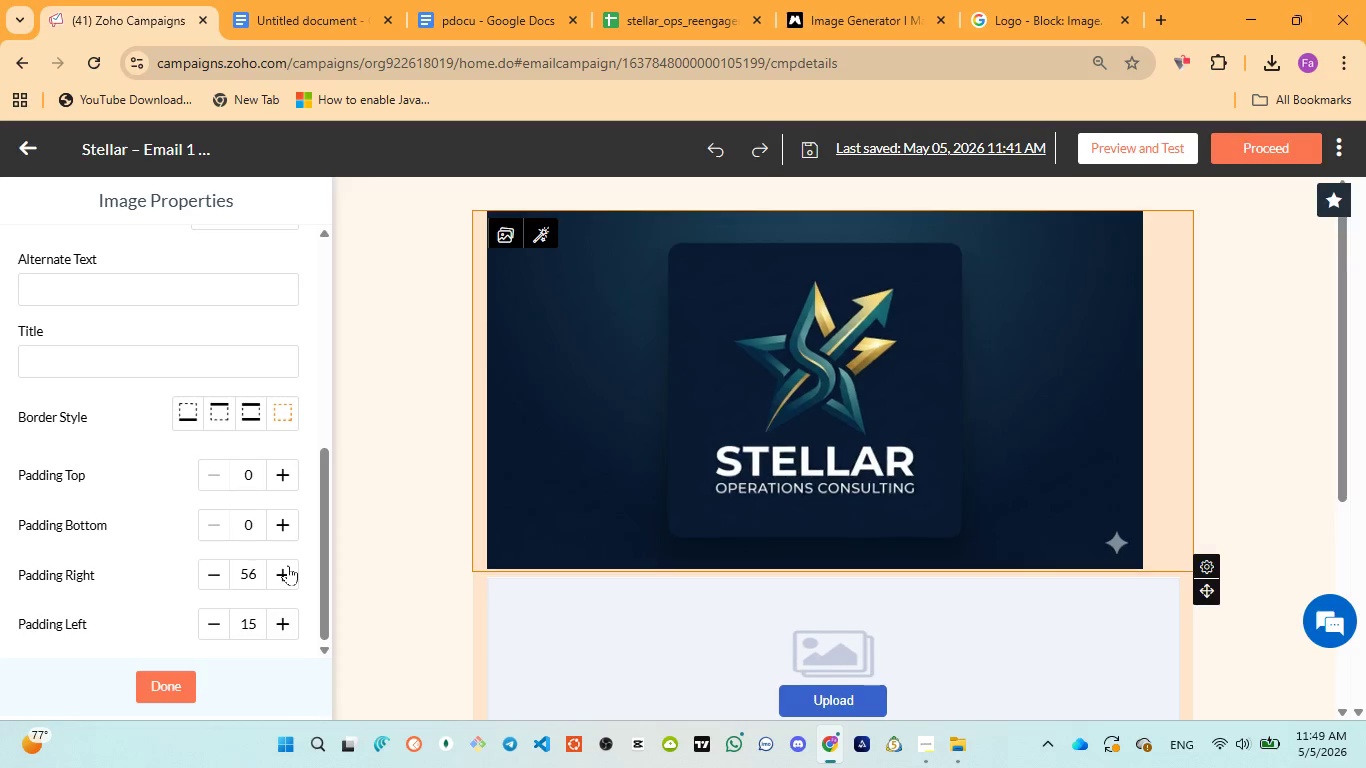 
triple_click([288, 565])
 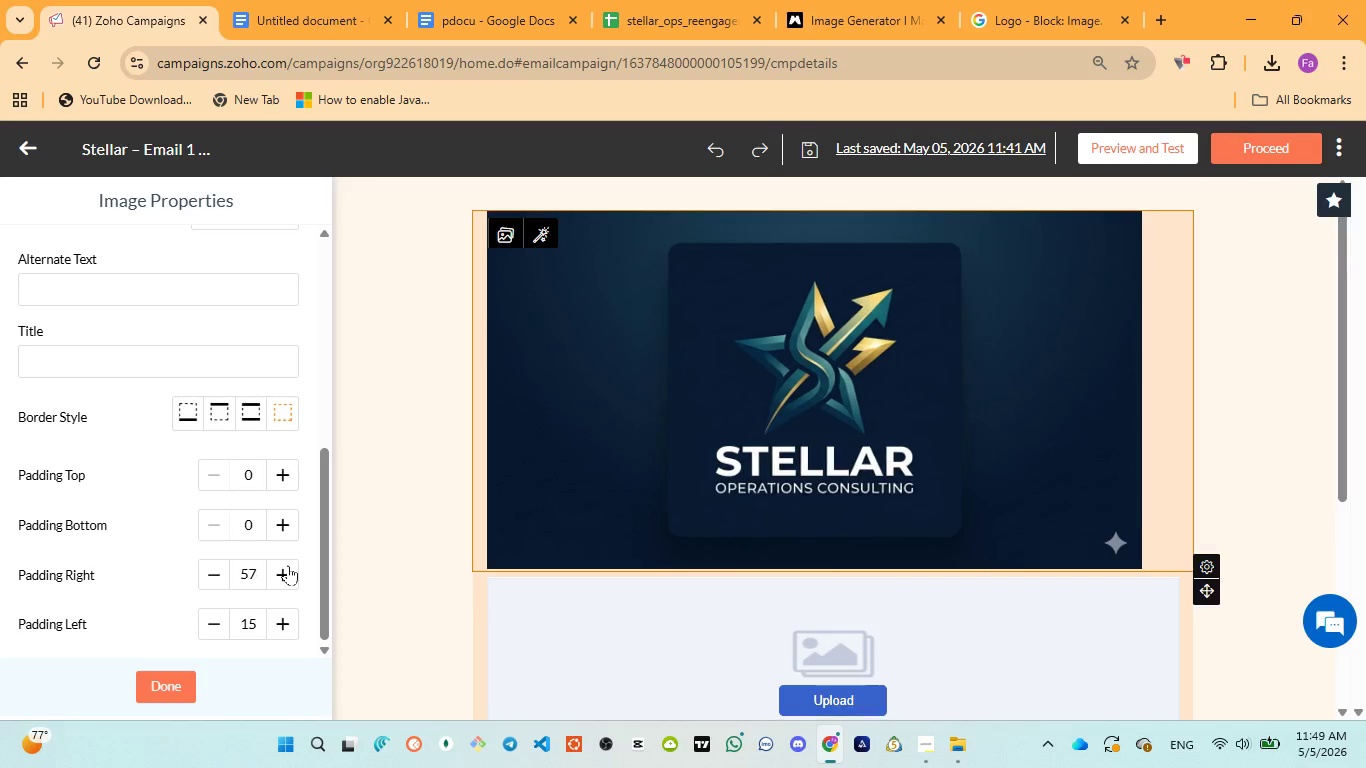 
triple_click([288, 565])
 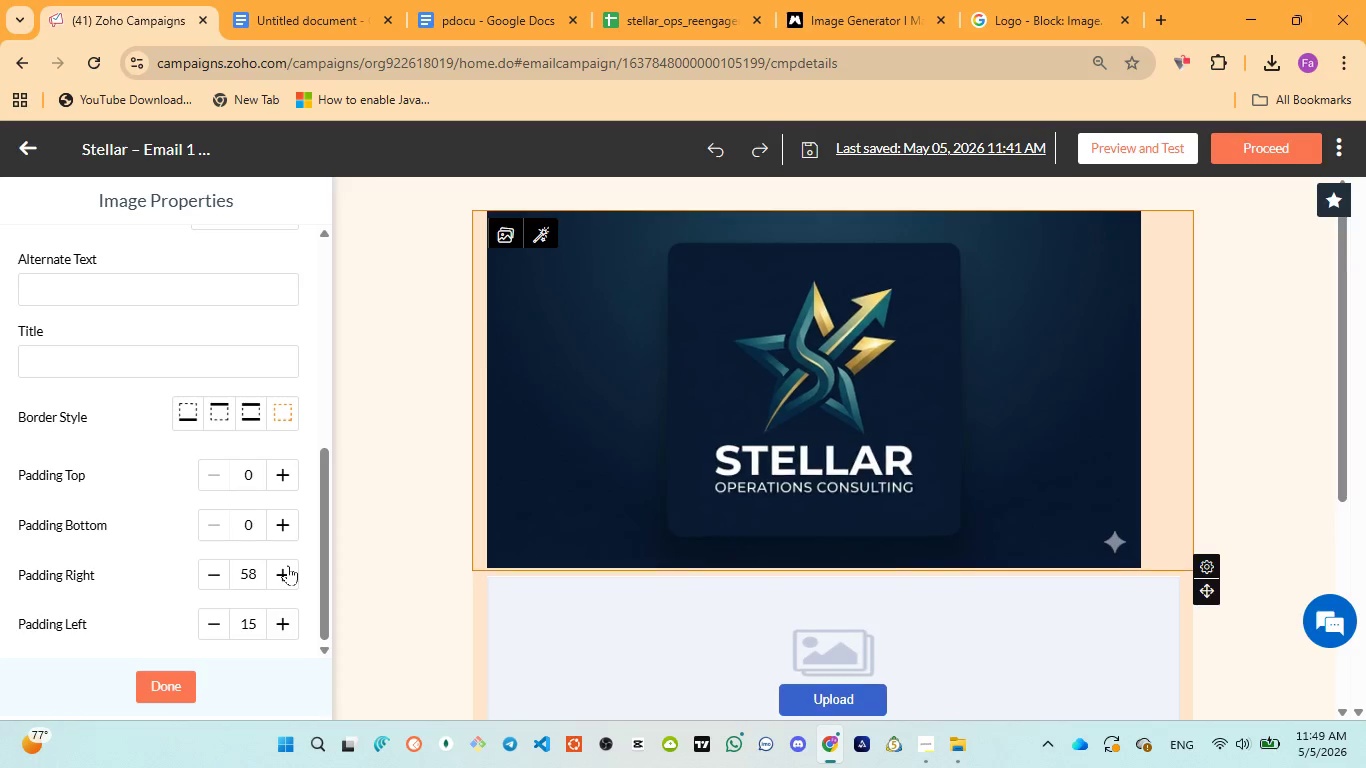 
triple_click([288, 565])
 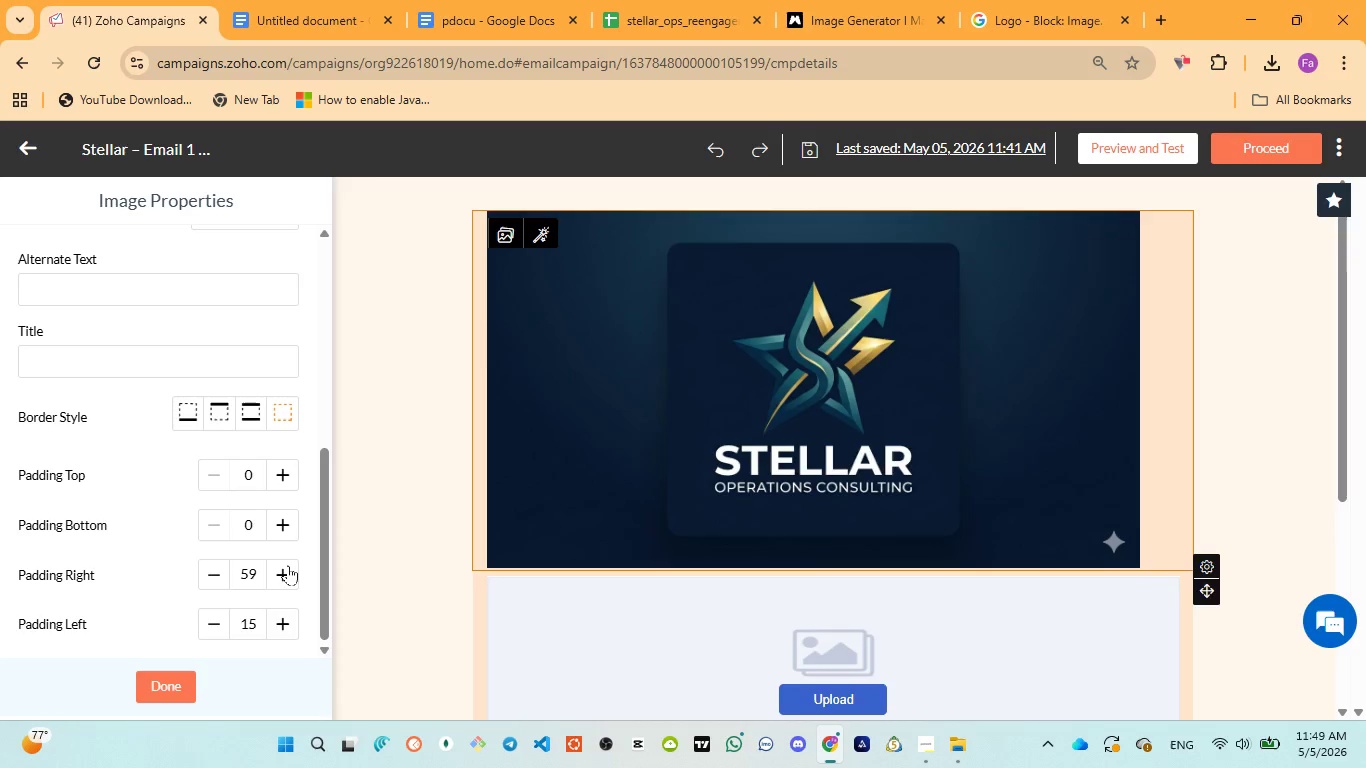 
triple_click([288, 565])
 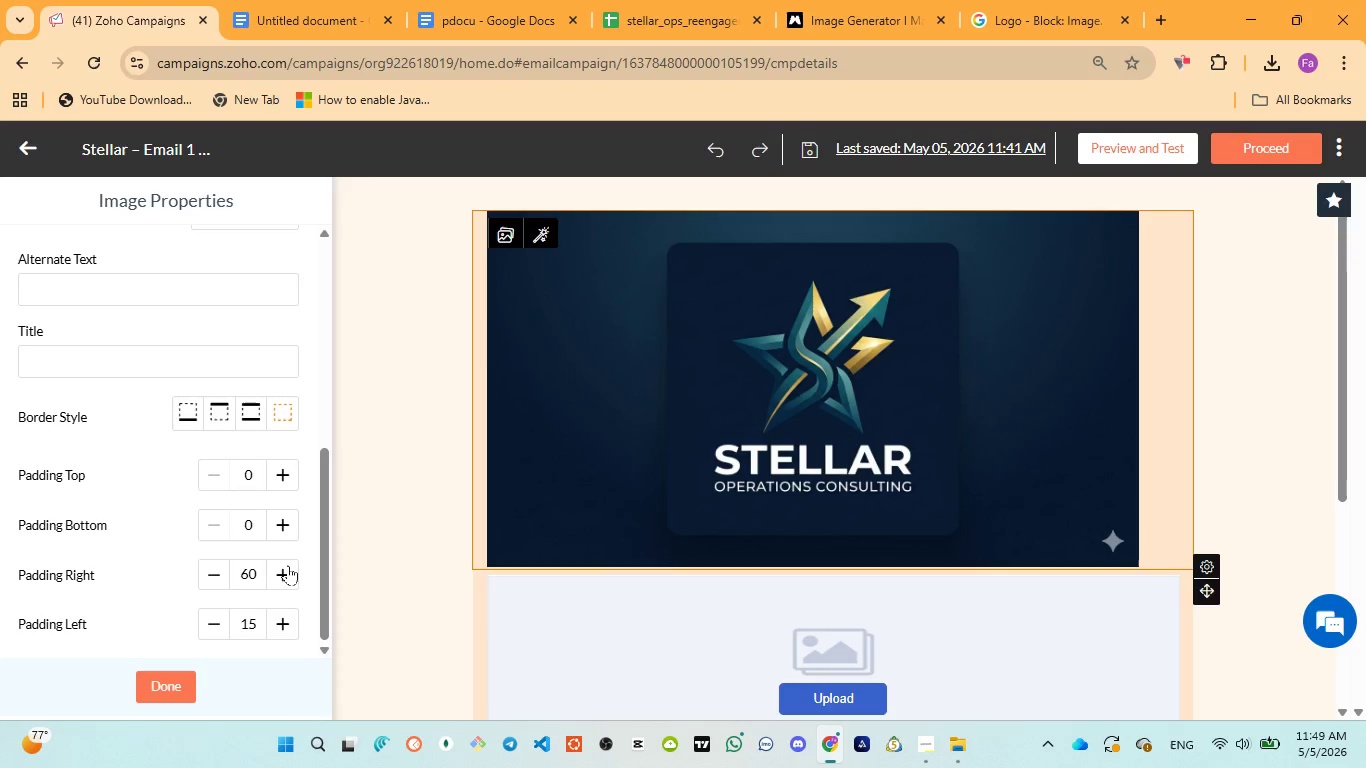 
triple_click([288, 565])
 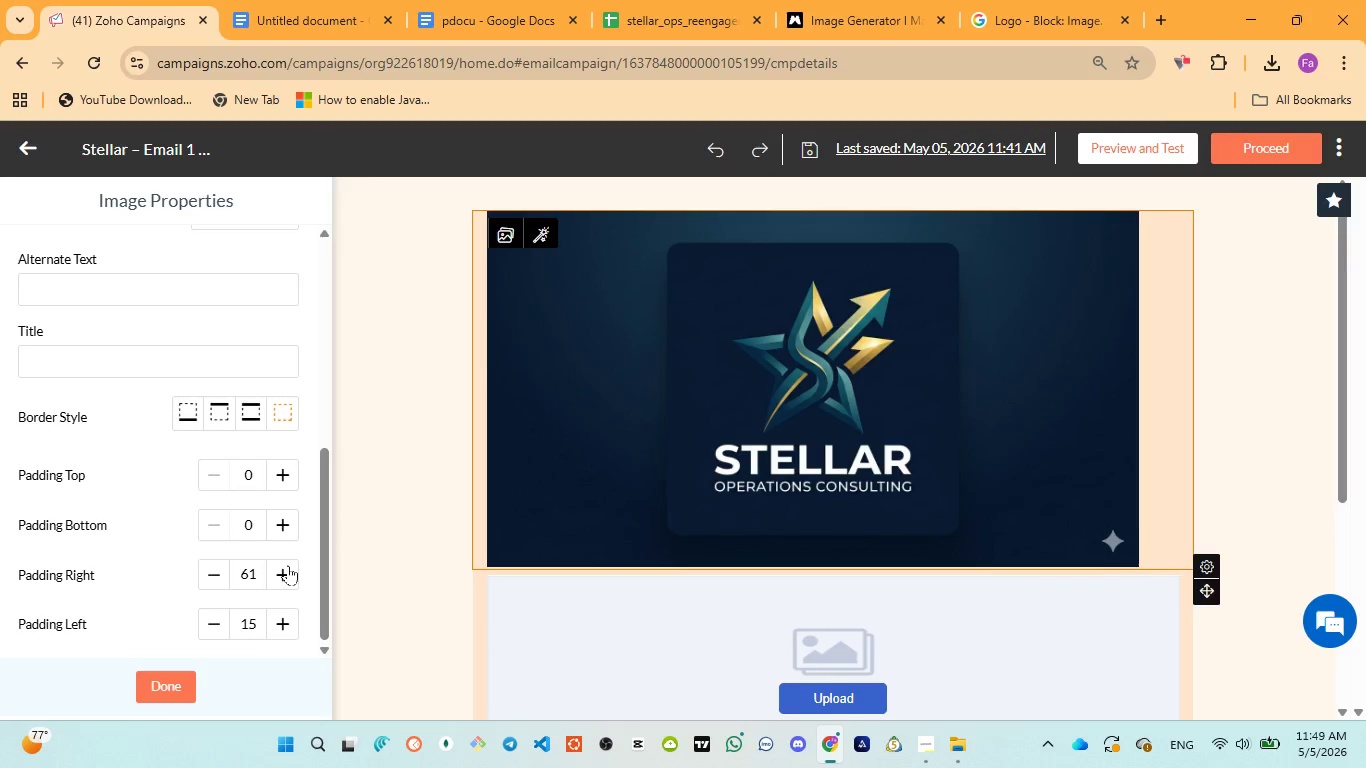 
triple_click([288, 565])
 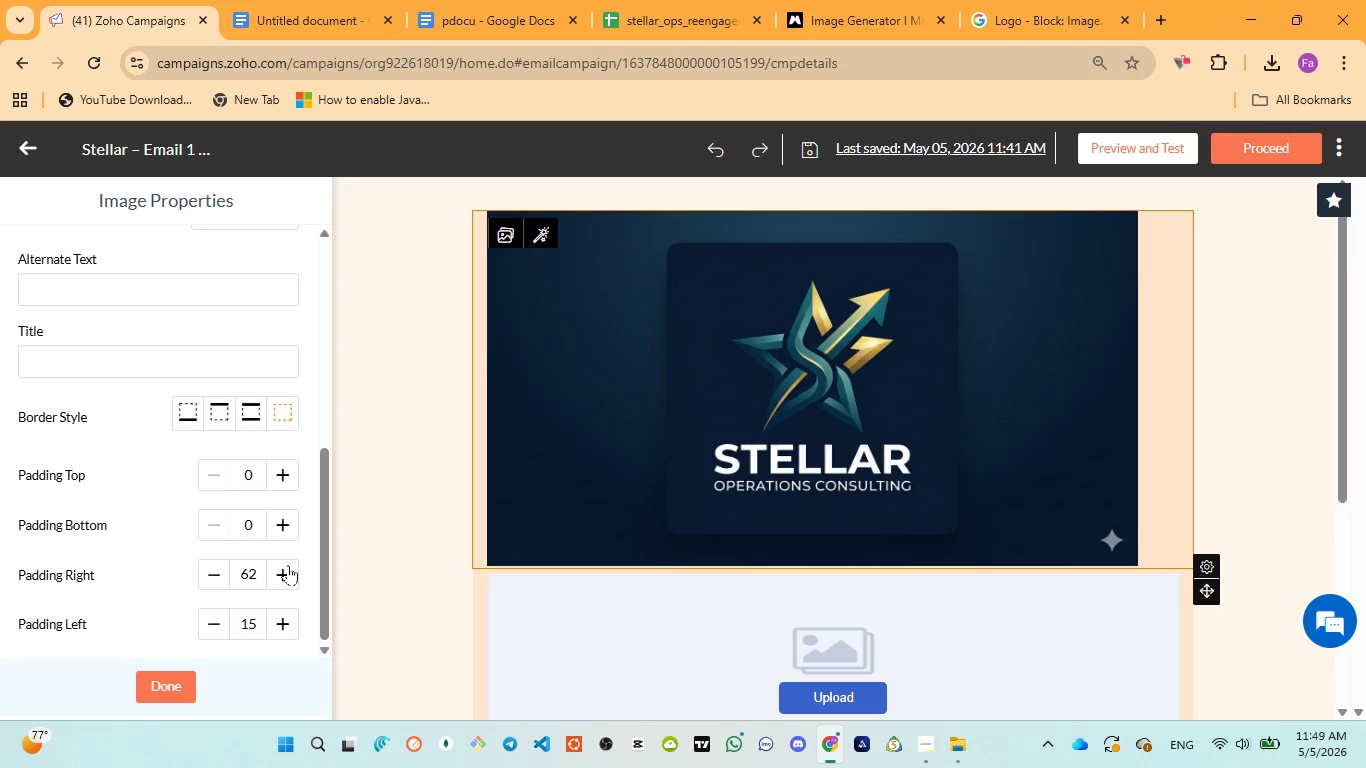 
triple_click([288, 565])
 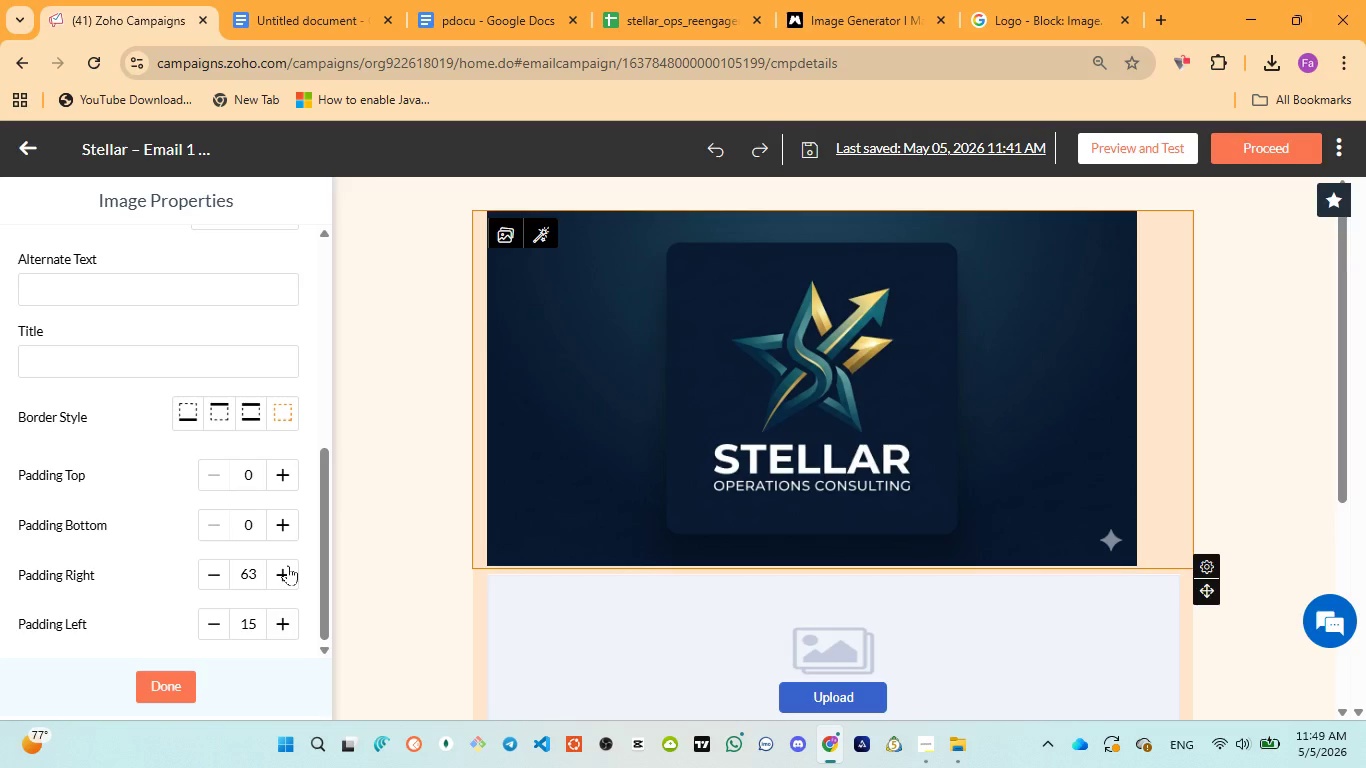 
triple_click([288, 565])
 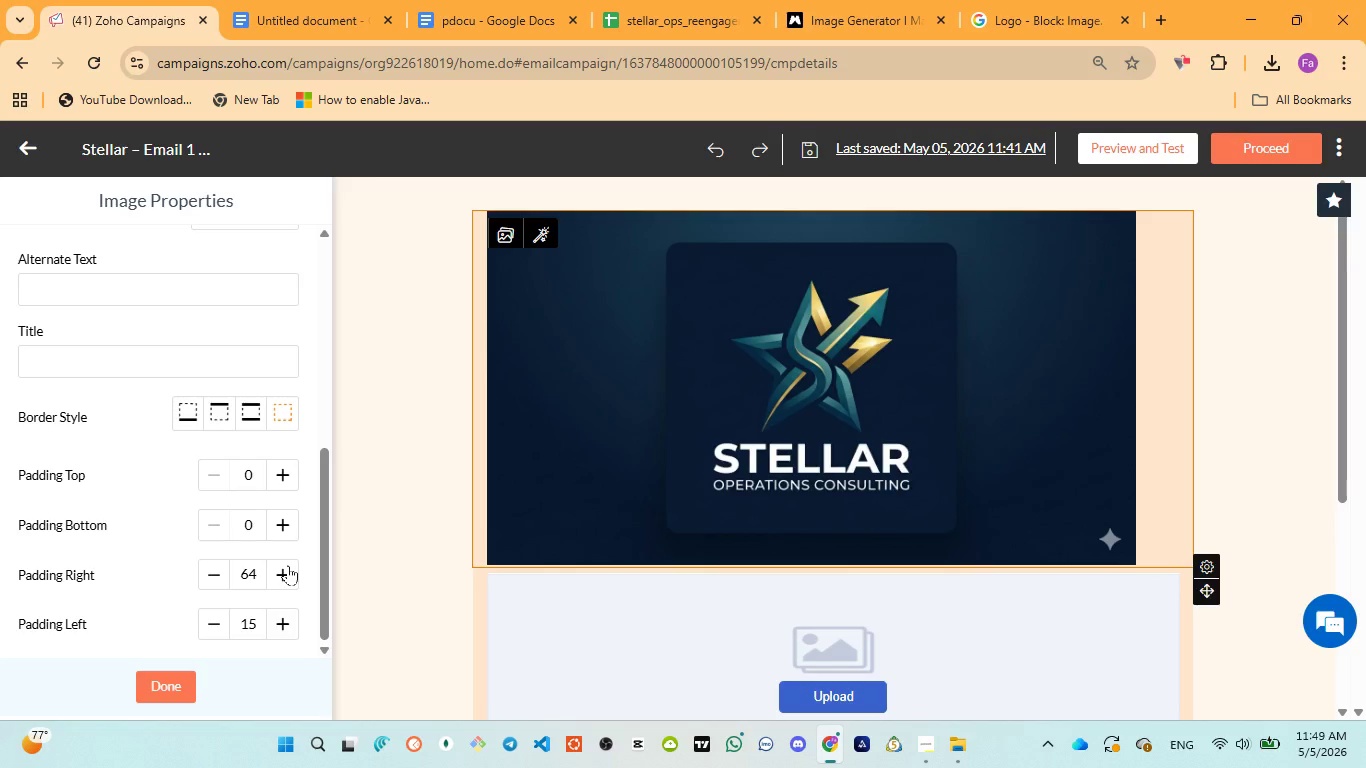 
double_click([288, 565])
 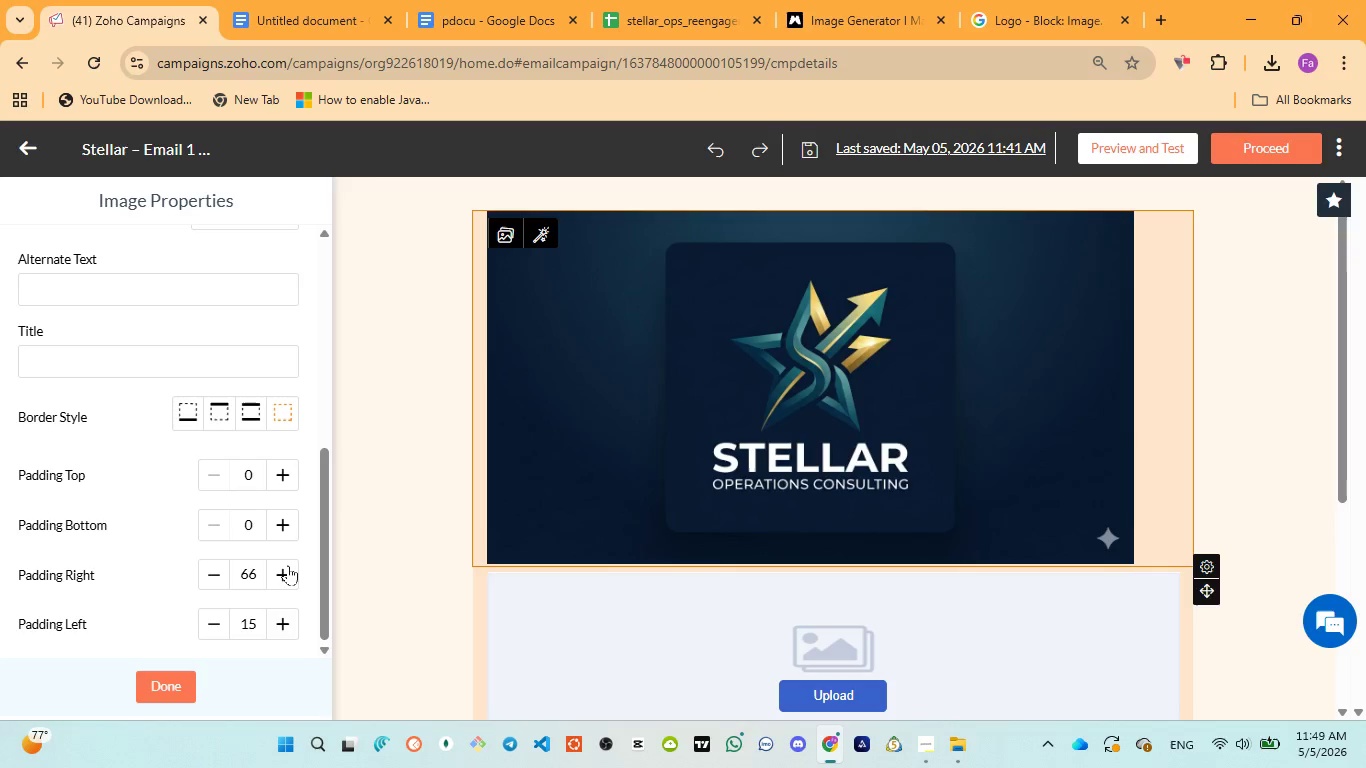 
triple_click([288, 565])
 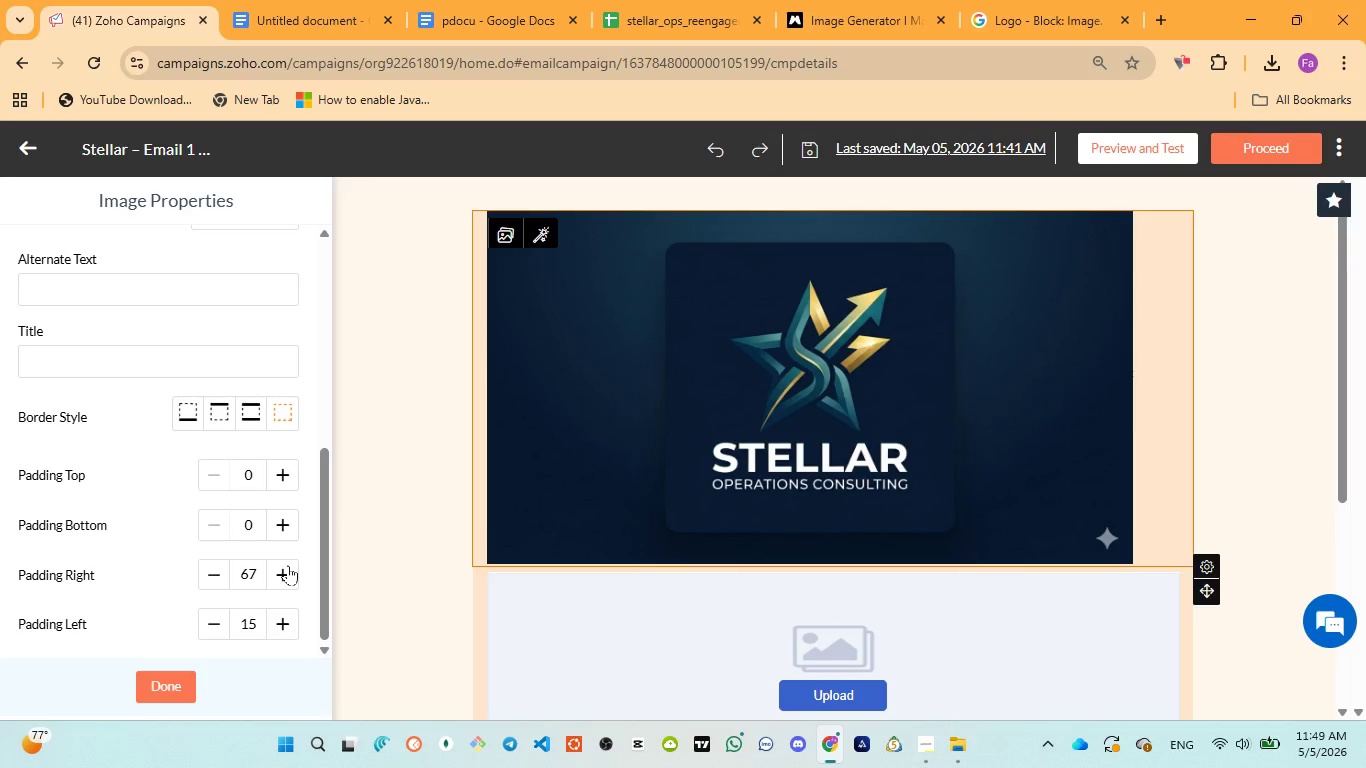 
triple_click([288, 565])
 